 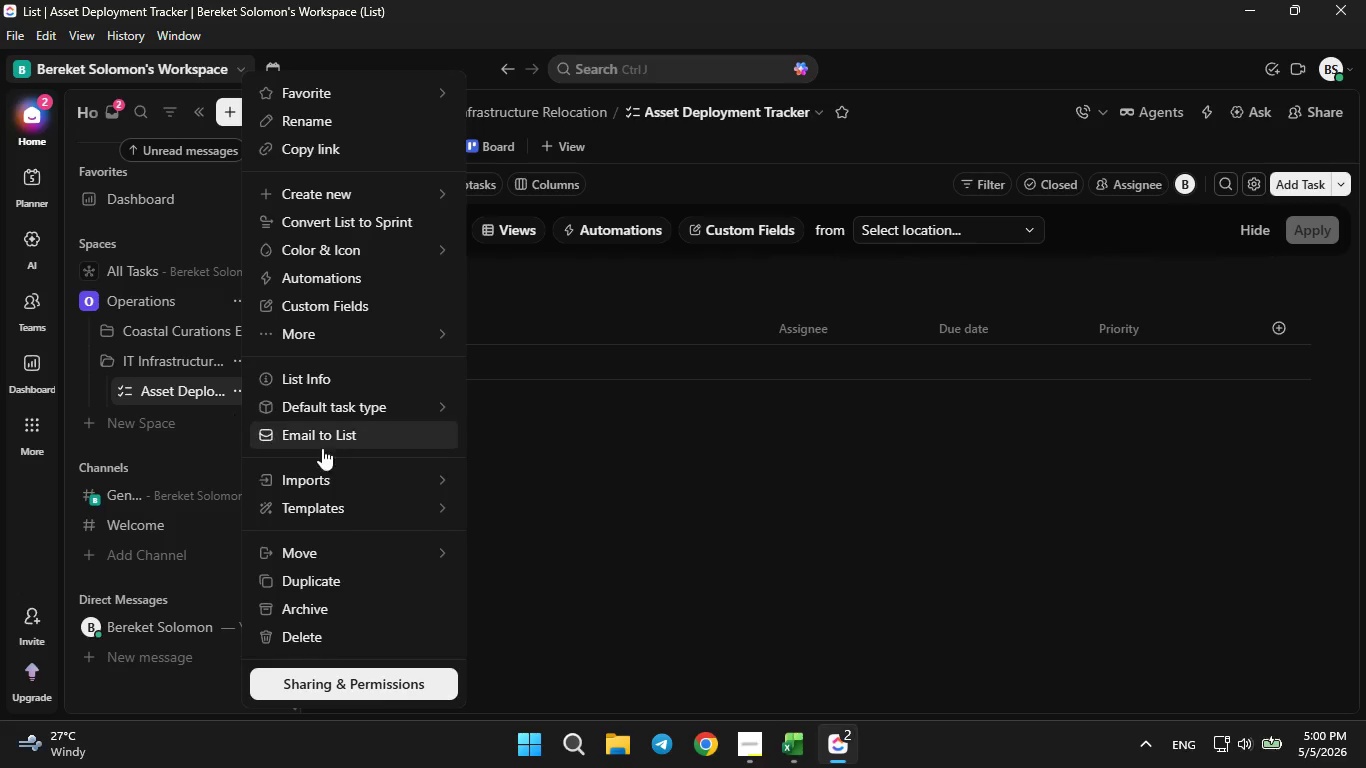 
left_click([331, 290])
 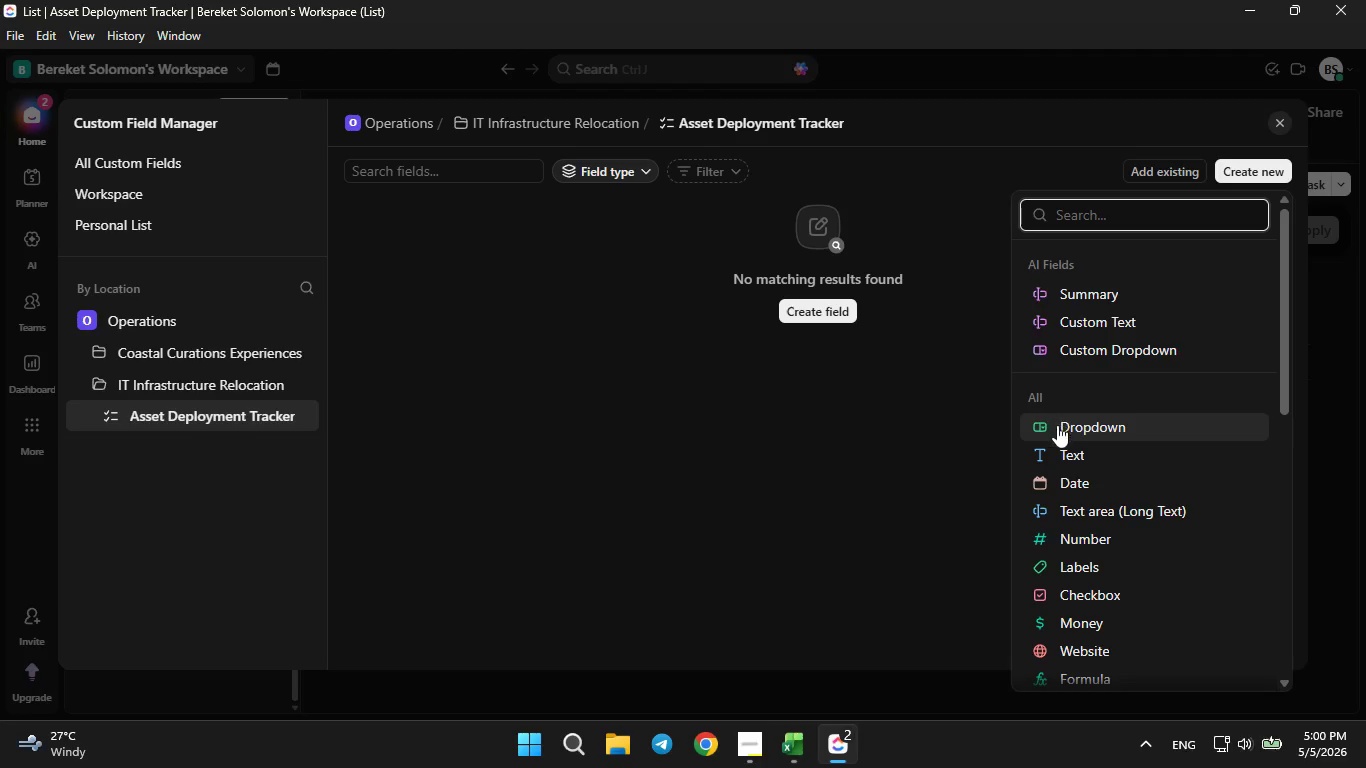 
left_click([1059, 428])
 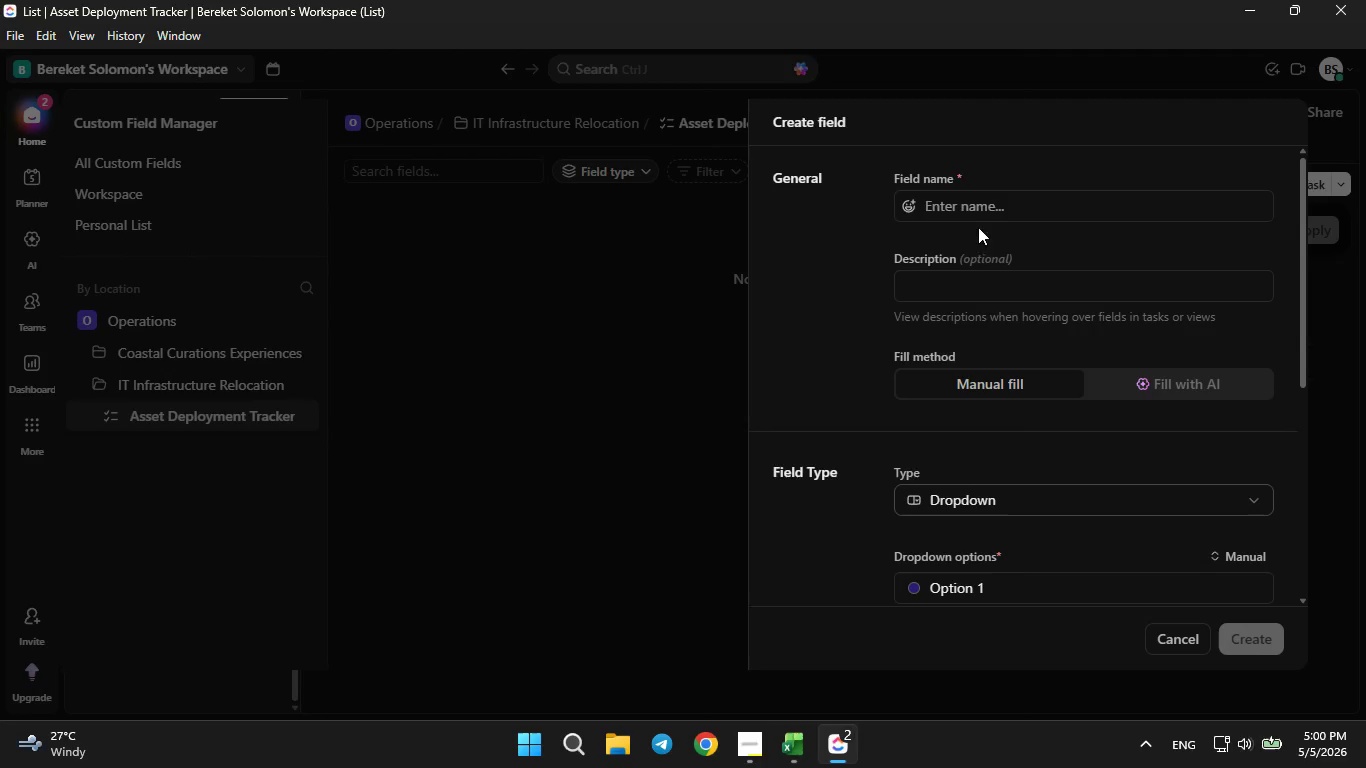 
left_click([965, 206])
 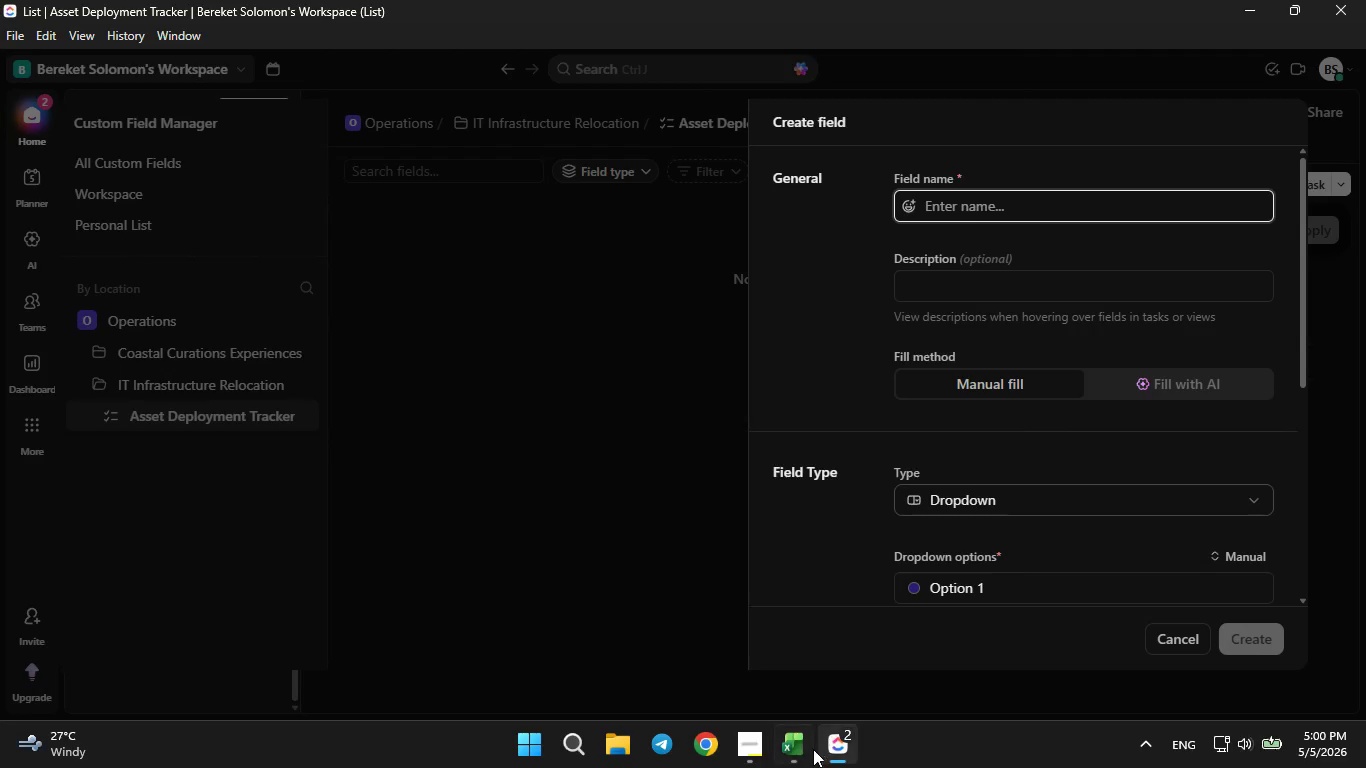 
left_click([810, 750])
 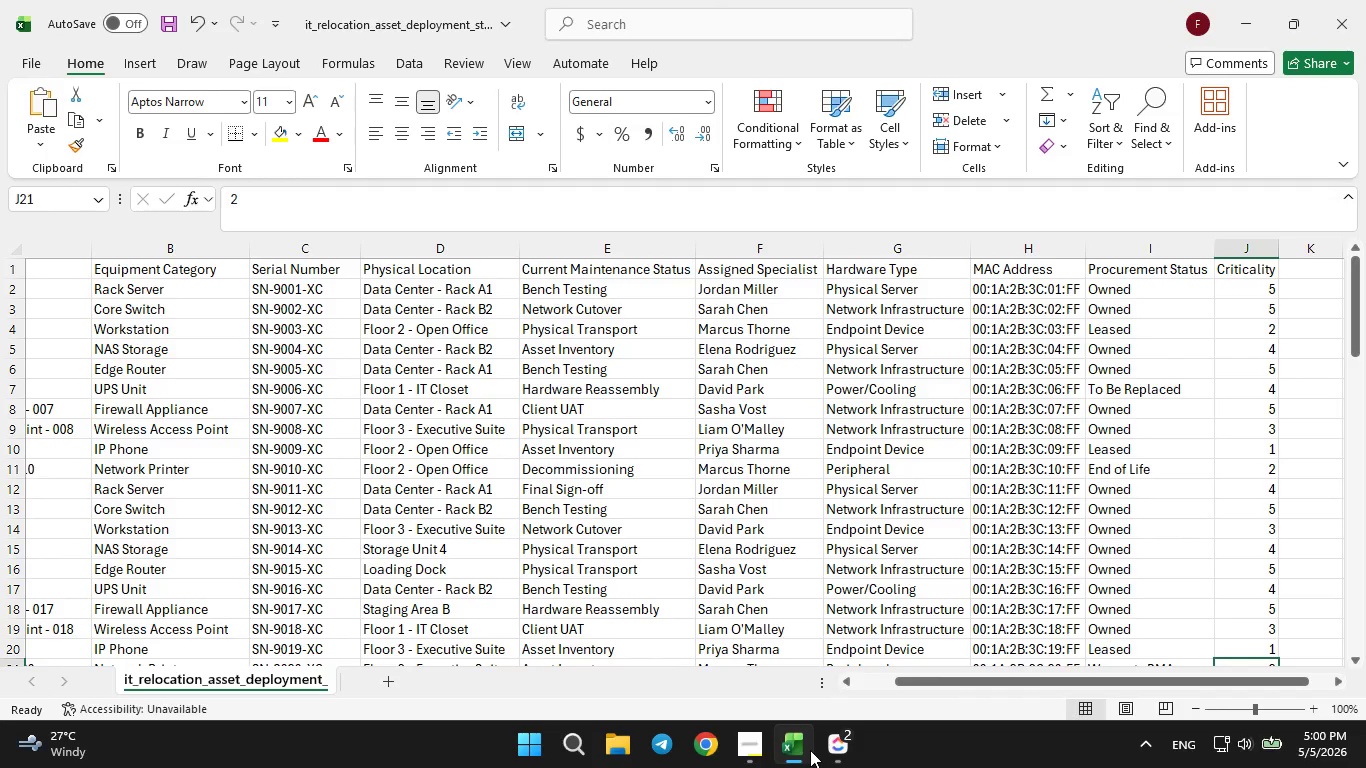 
left_click([810, 750])
 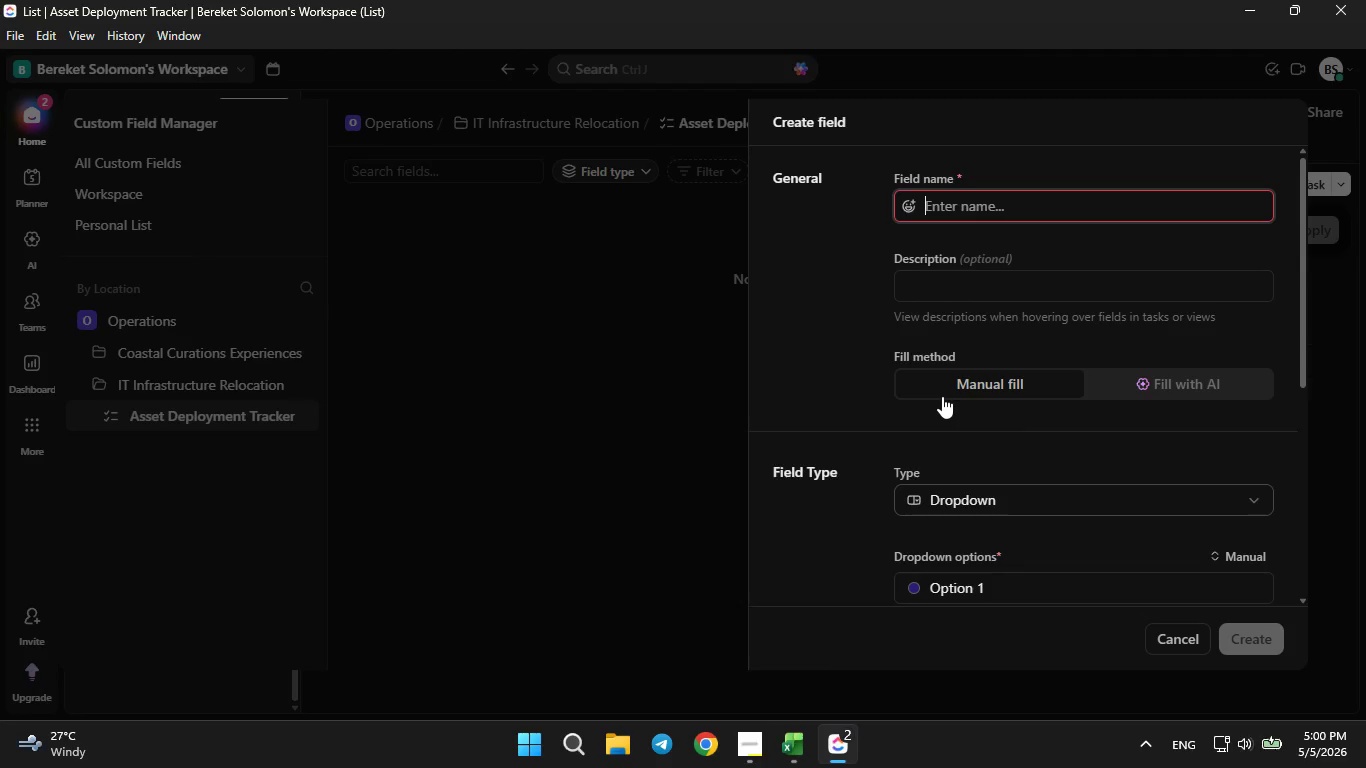 
type(Current Maitenance )
 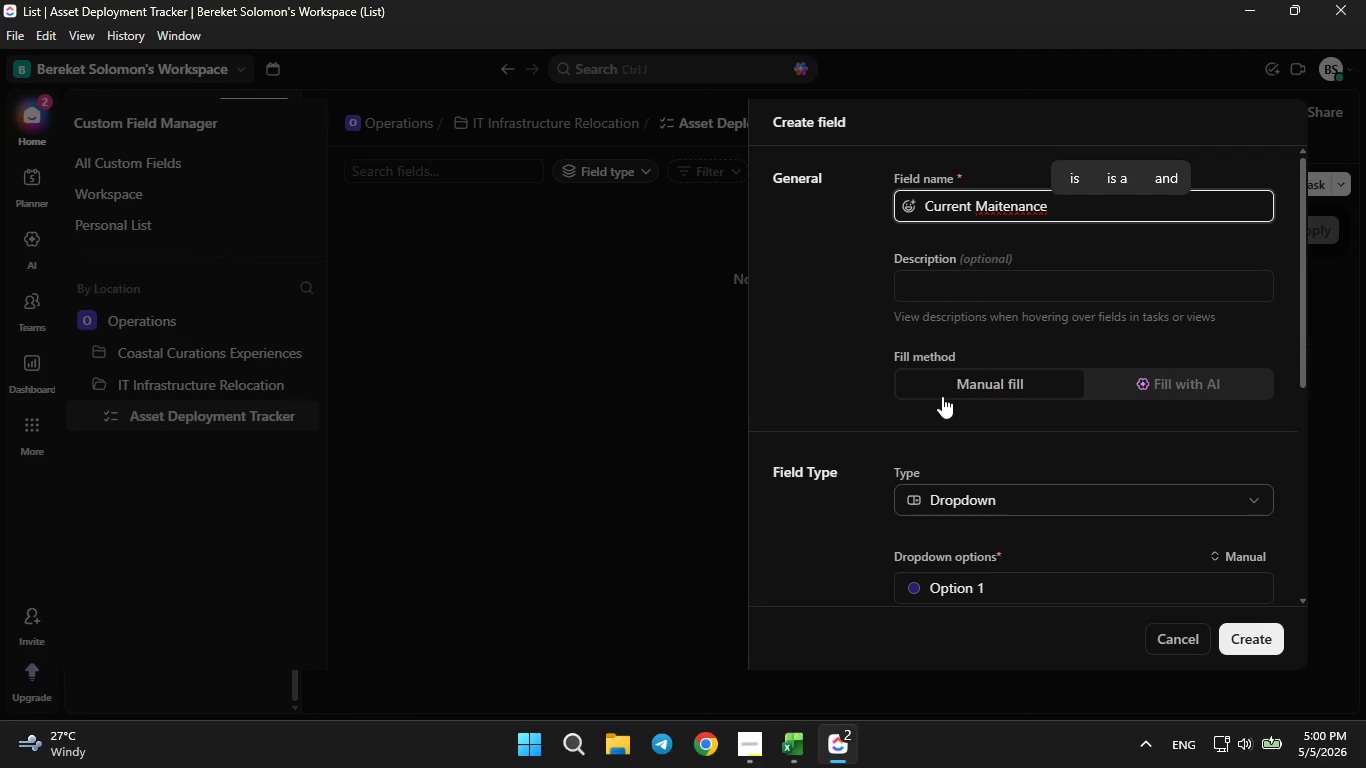 
type(Staus)
key(Backspace)
key(Backspace)
type(tus)
 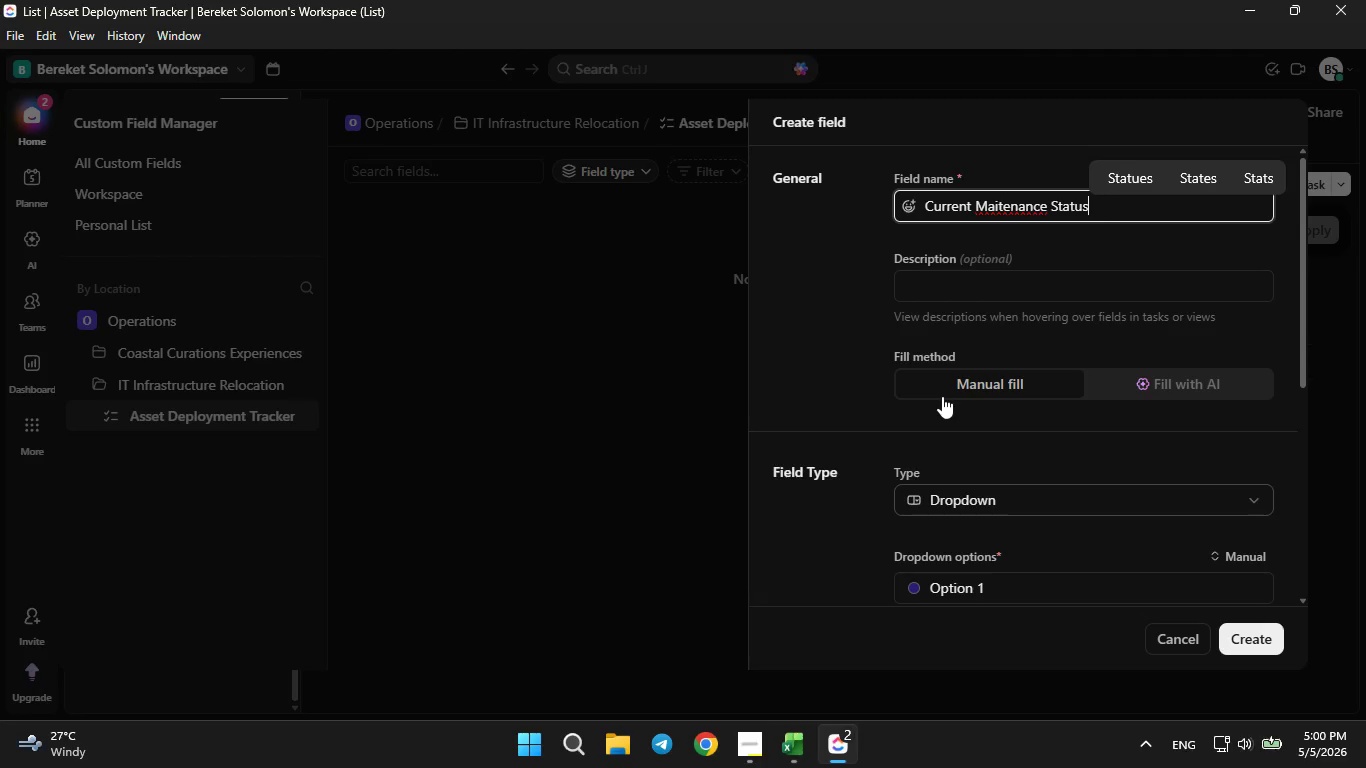 
hold_key(key=ArrowLeft, duration=0.7)
 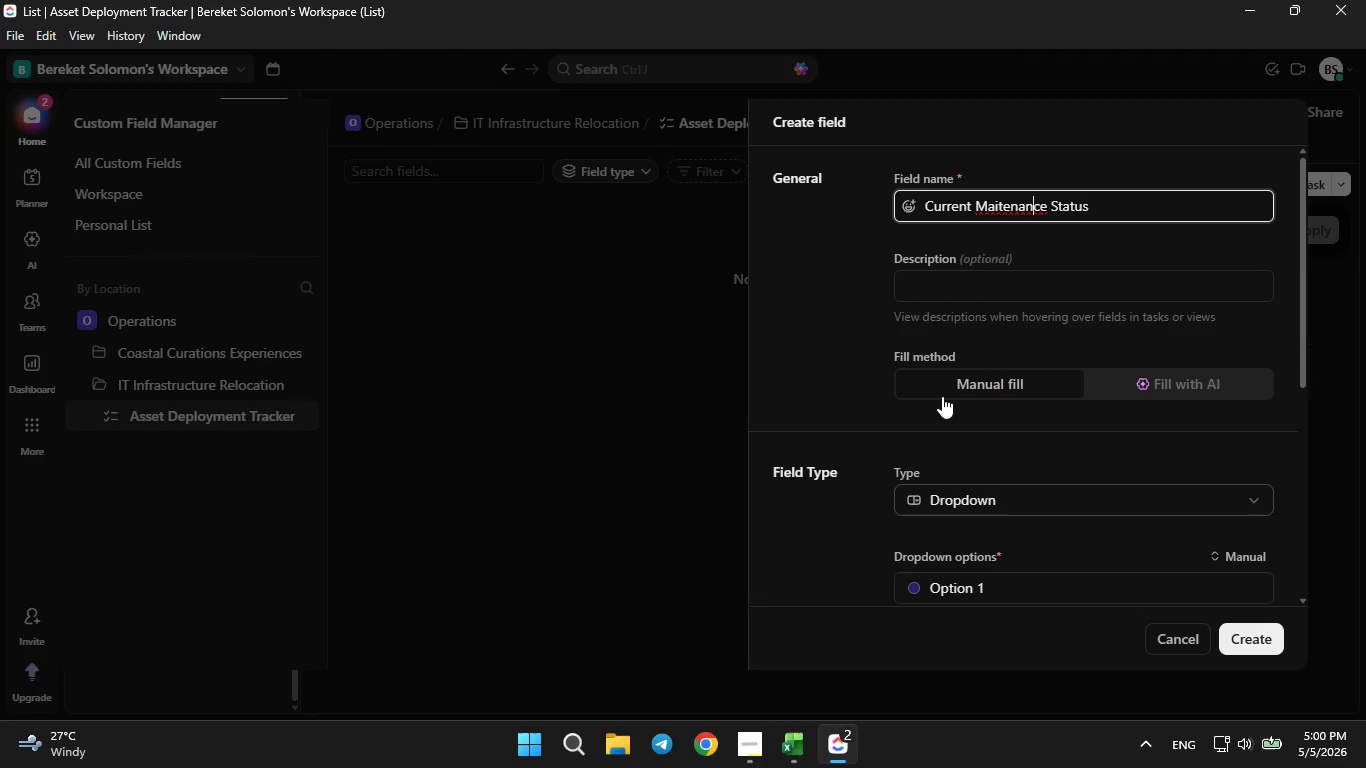 
key(ArrowLeft)
 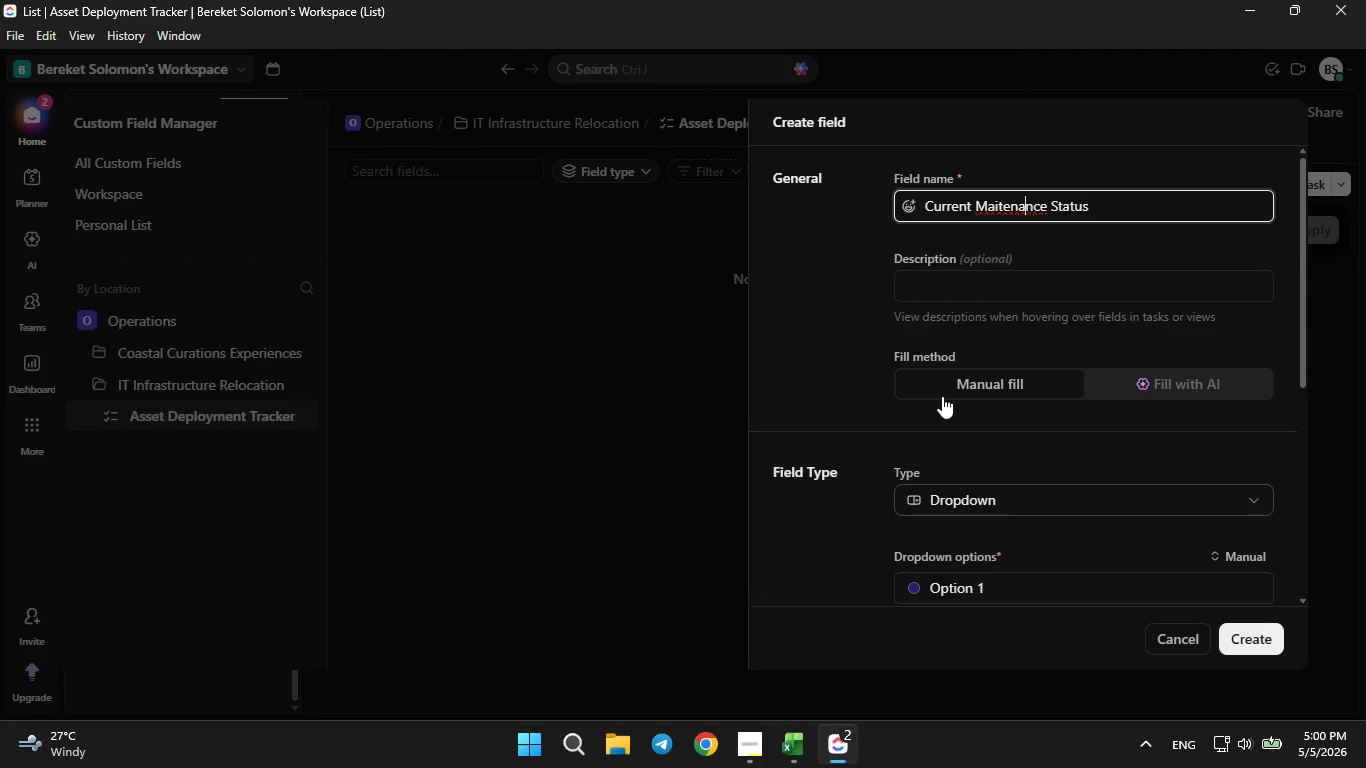 
key(ArrowLeft)
 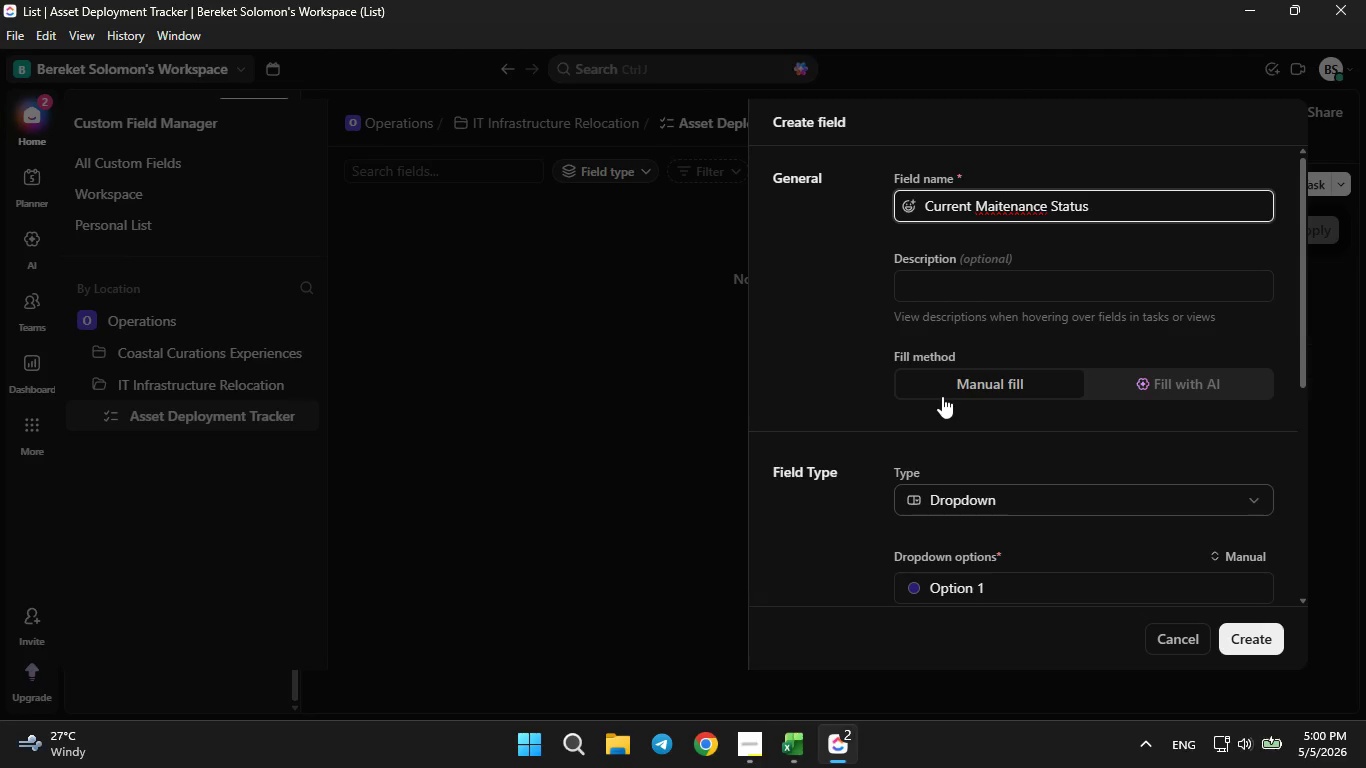 
key(ArrowRight)
 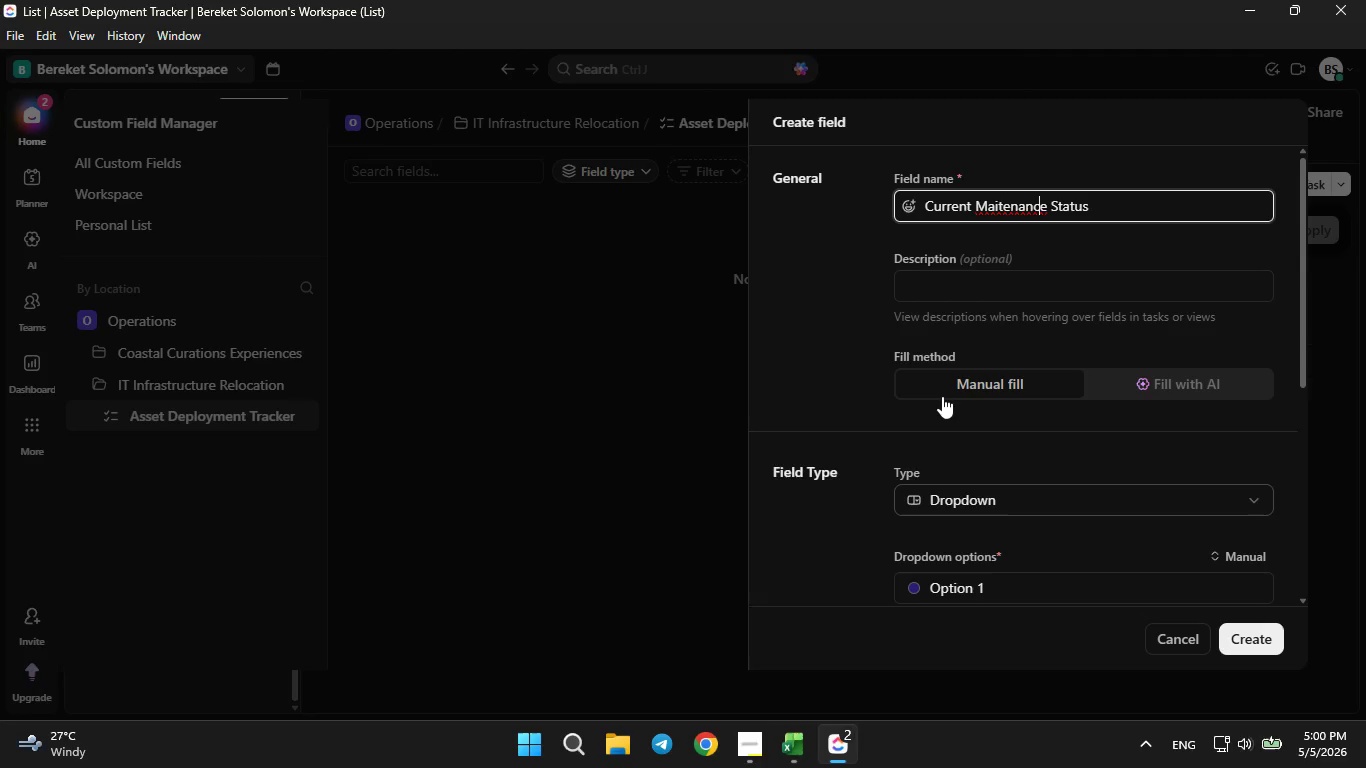 
key(ArrowRight)
 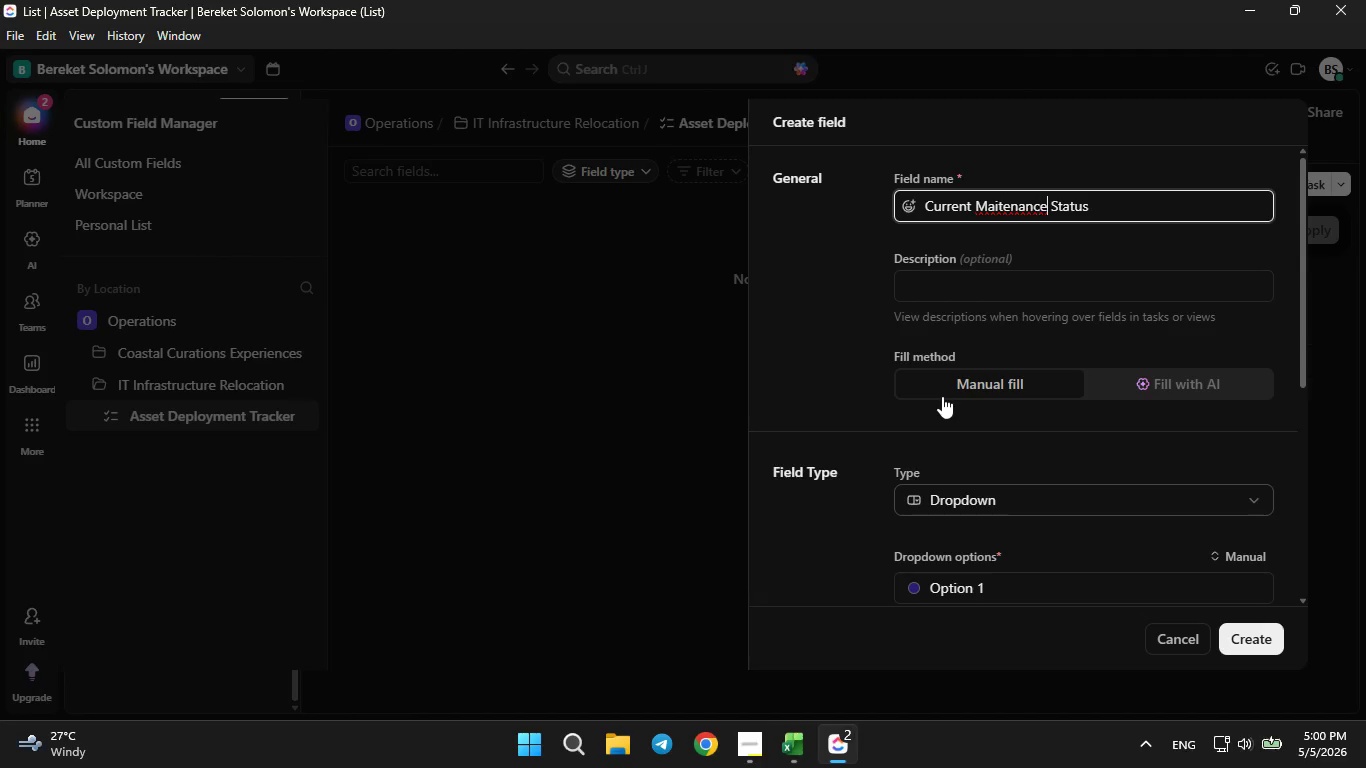 
key(ArrowRight)
 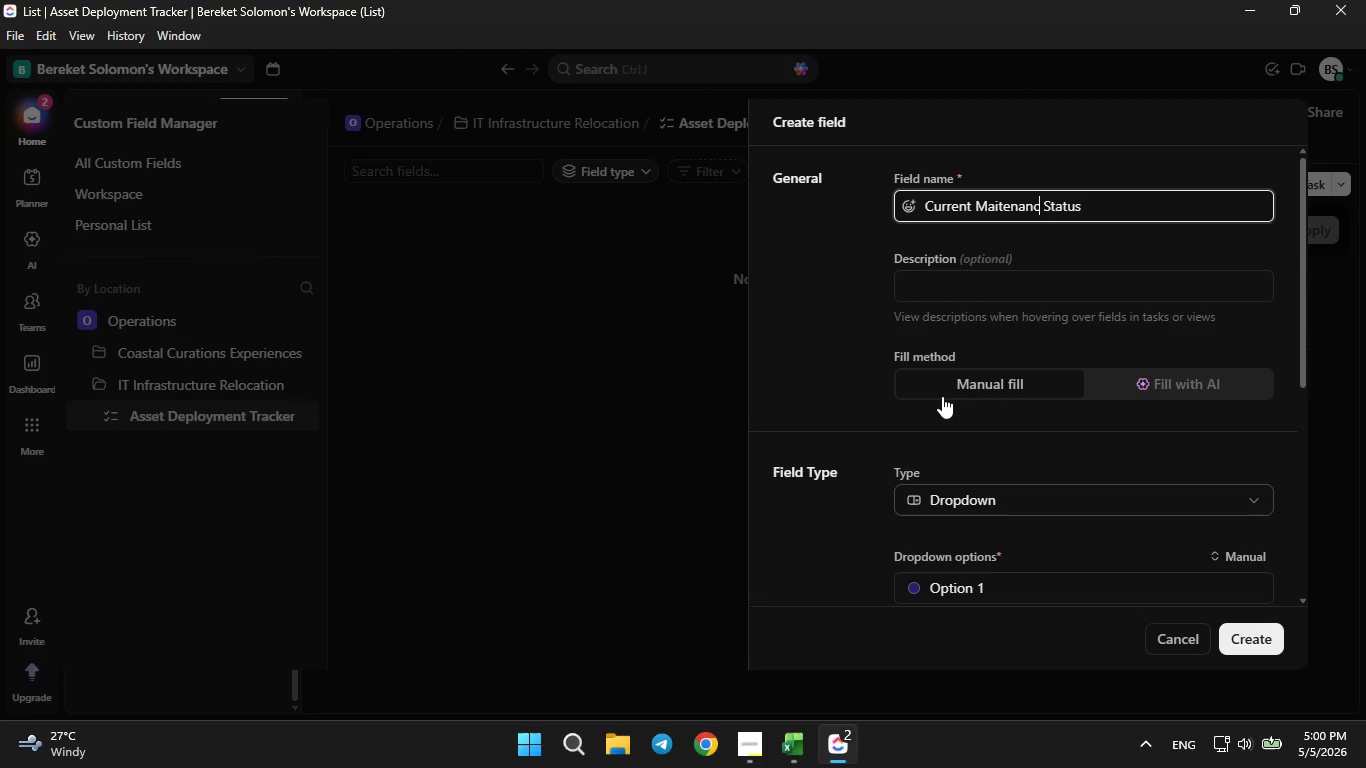 
key(Backspace)
key(Backspace)
key(Backspace)
key(Backspace)
key(Backspace)
key(Backspace)
key(Backspace)
type(ntenance)
 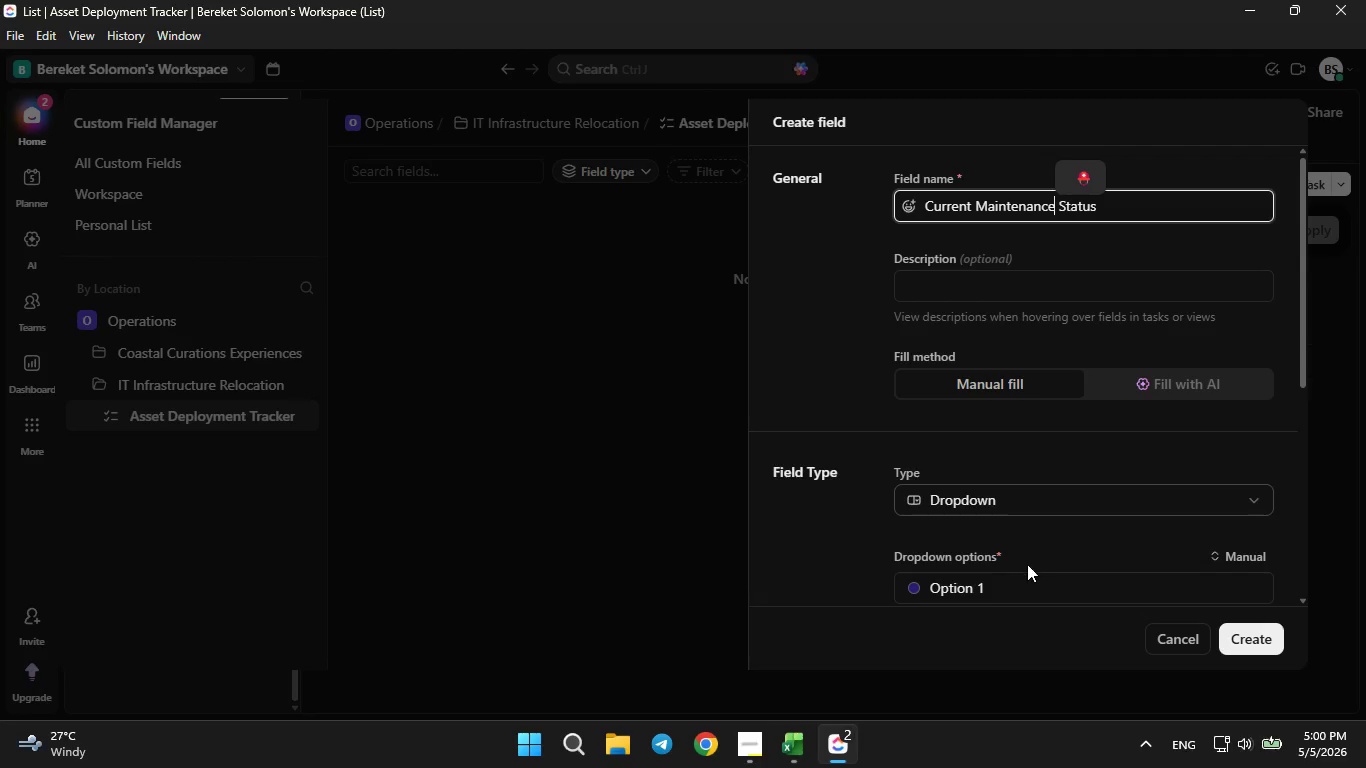 
left_click([1008, 581])
 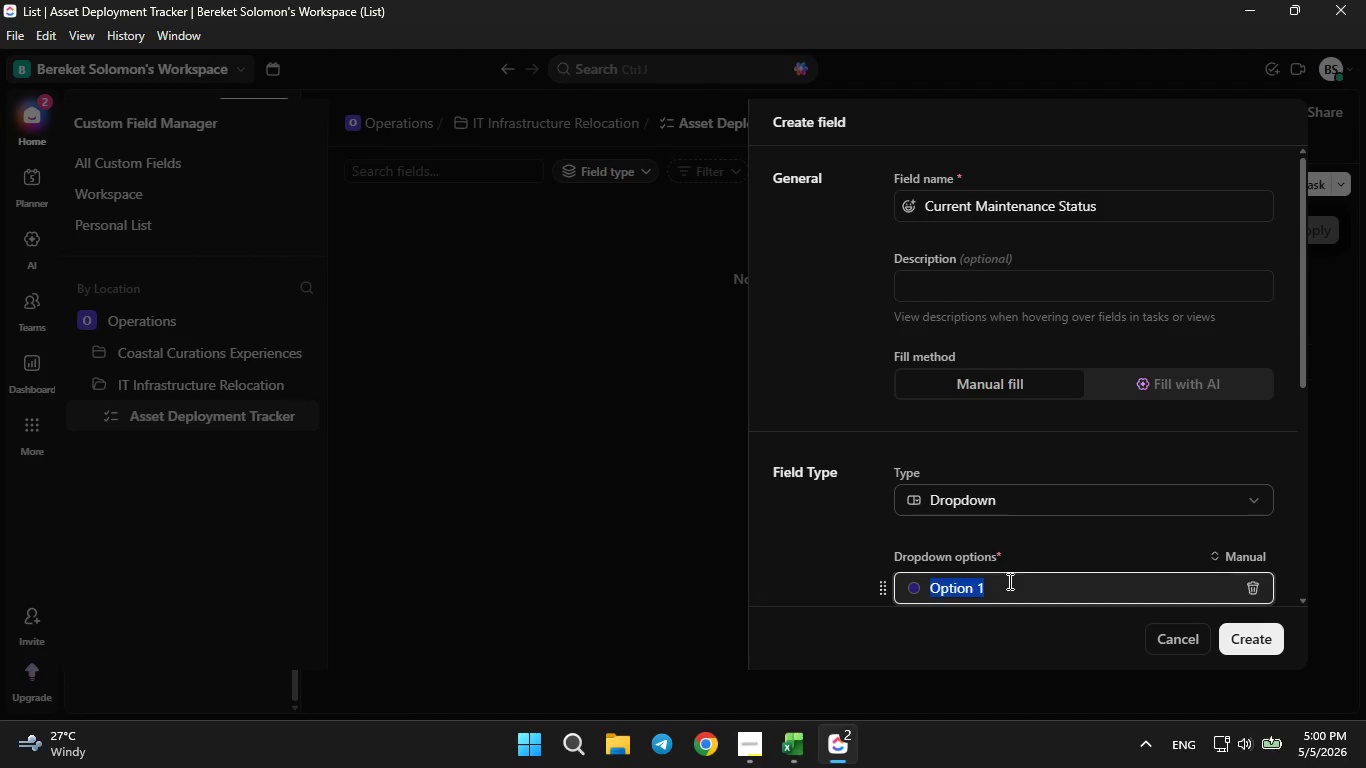 
key(Backspace)
type(Asset Inventory)
 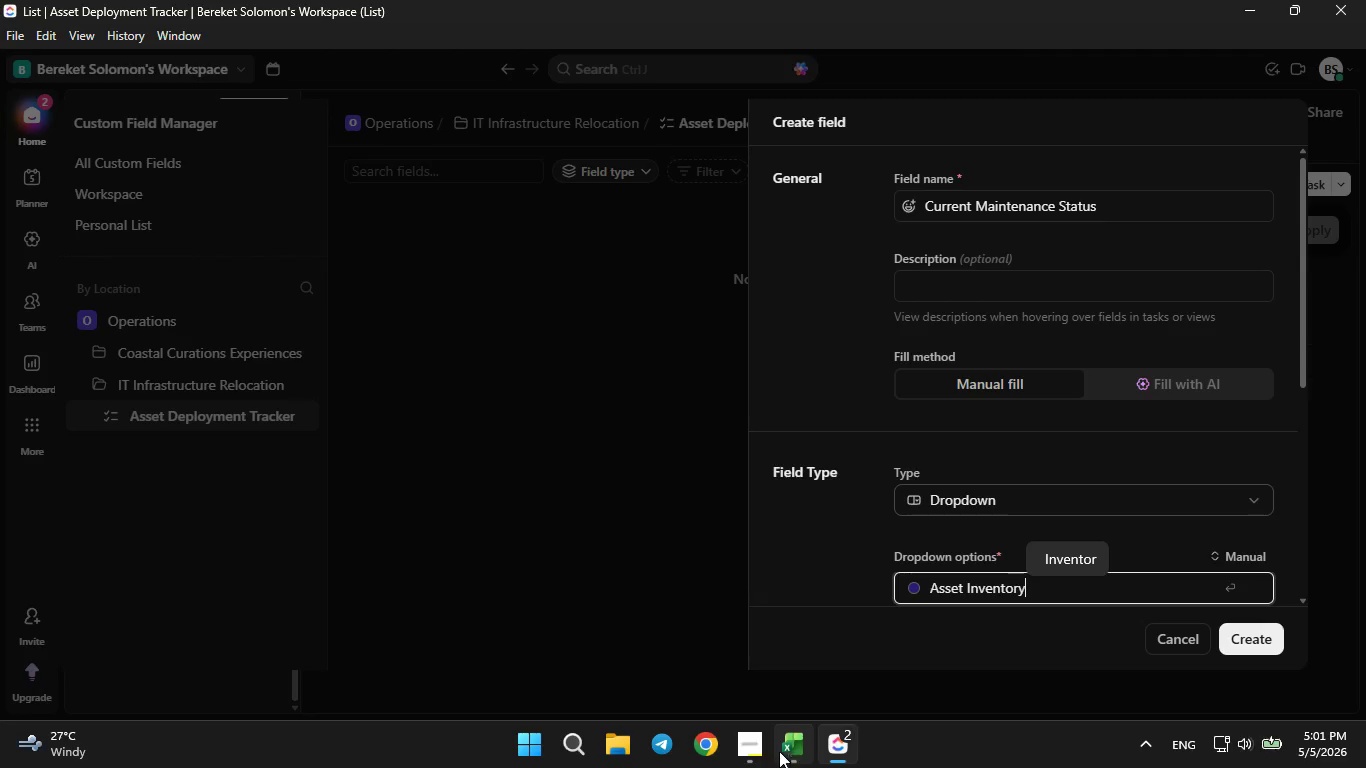 
left_click([794, 748])
 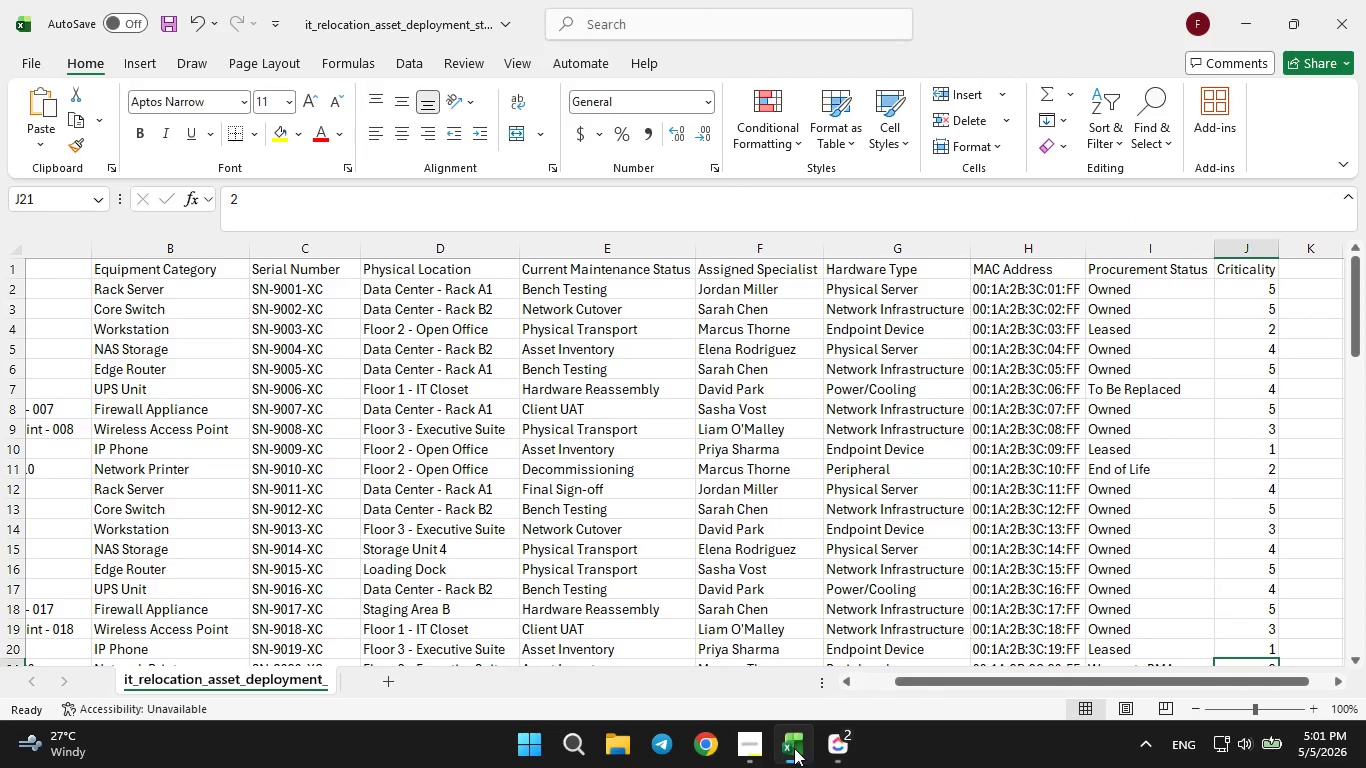 
left_click([794, 748])
 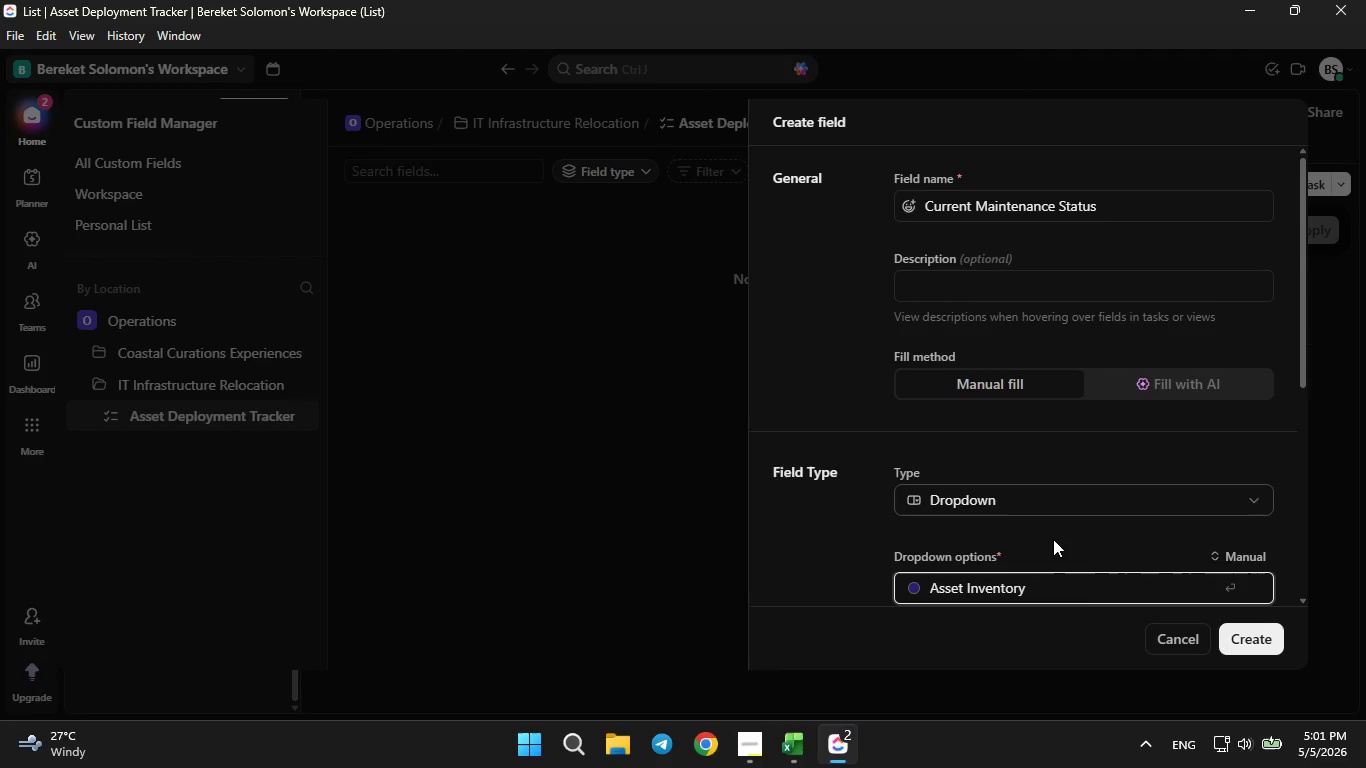 
key(Enter)
 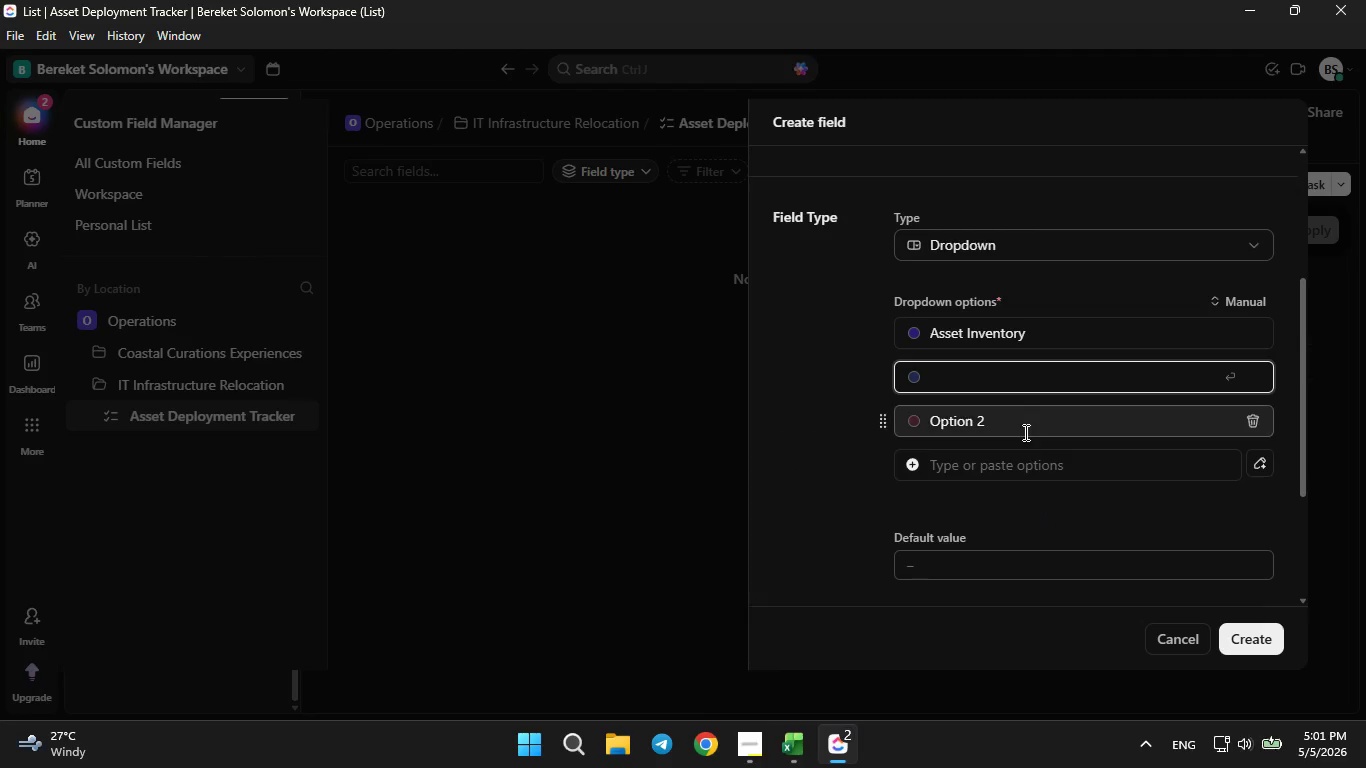 
left_click([1024, 432])
 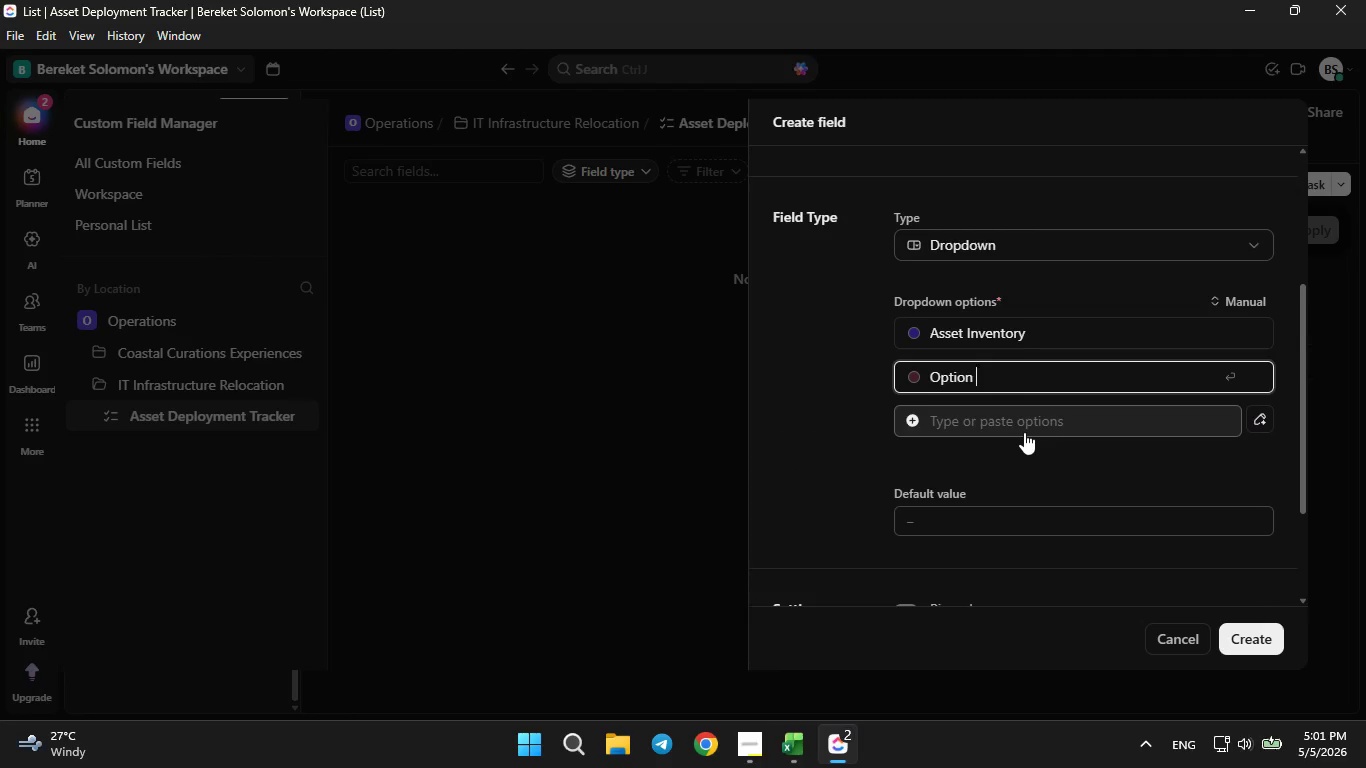 
key(Backspace)
 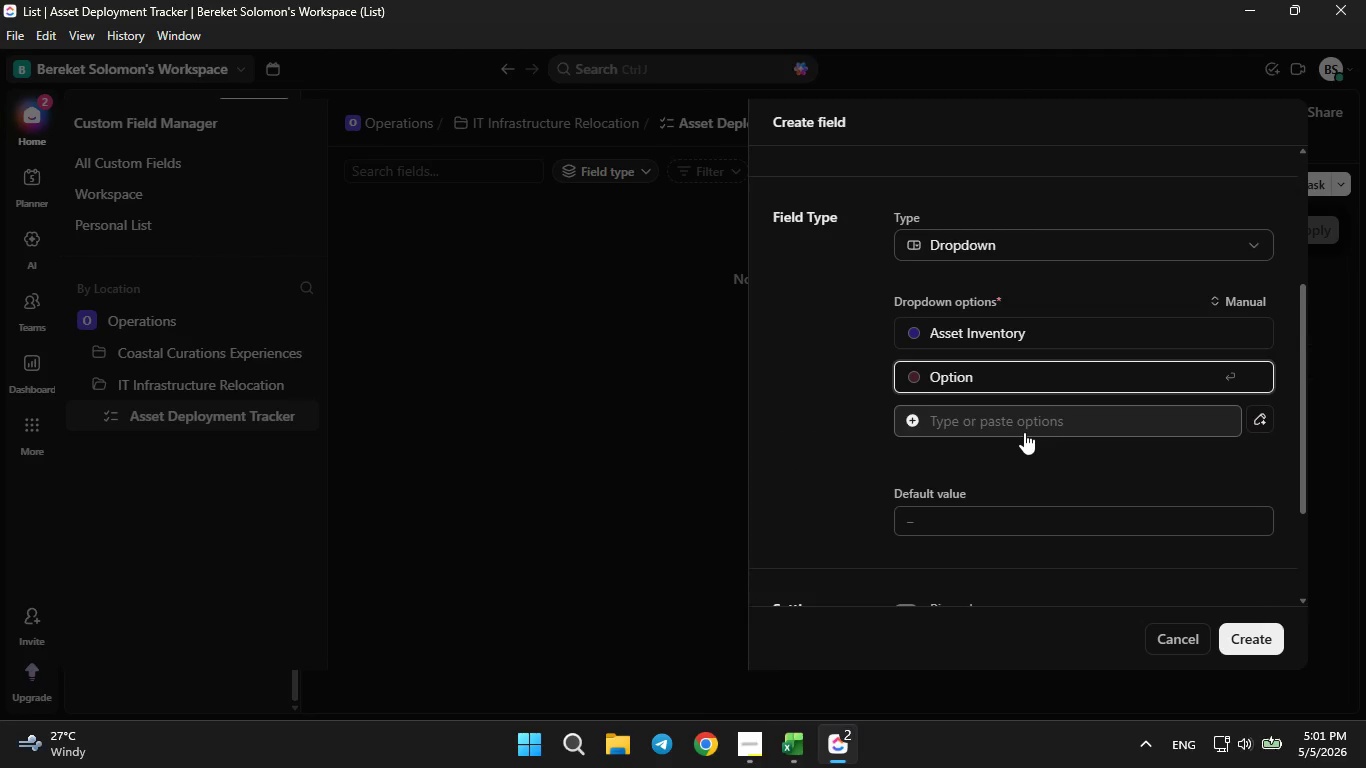 
key(Backspace)
 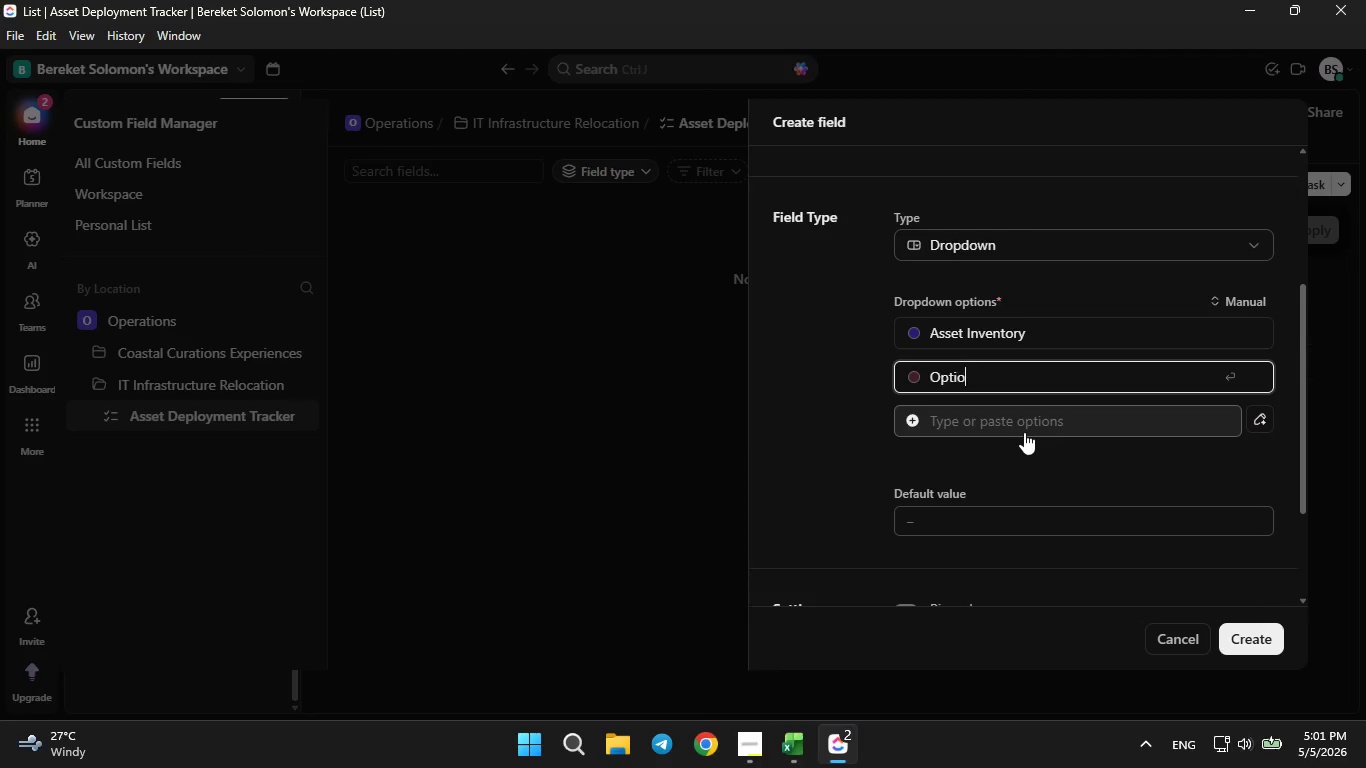 
key(Backspace)
 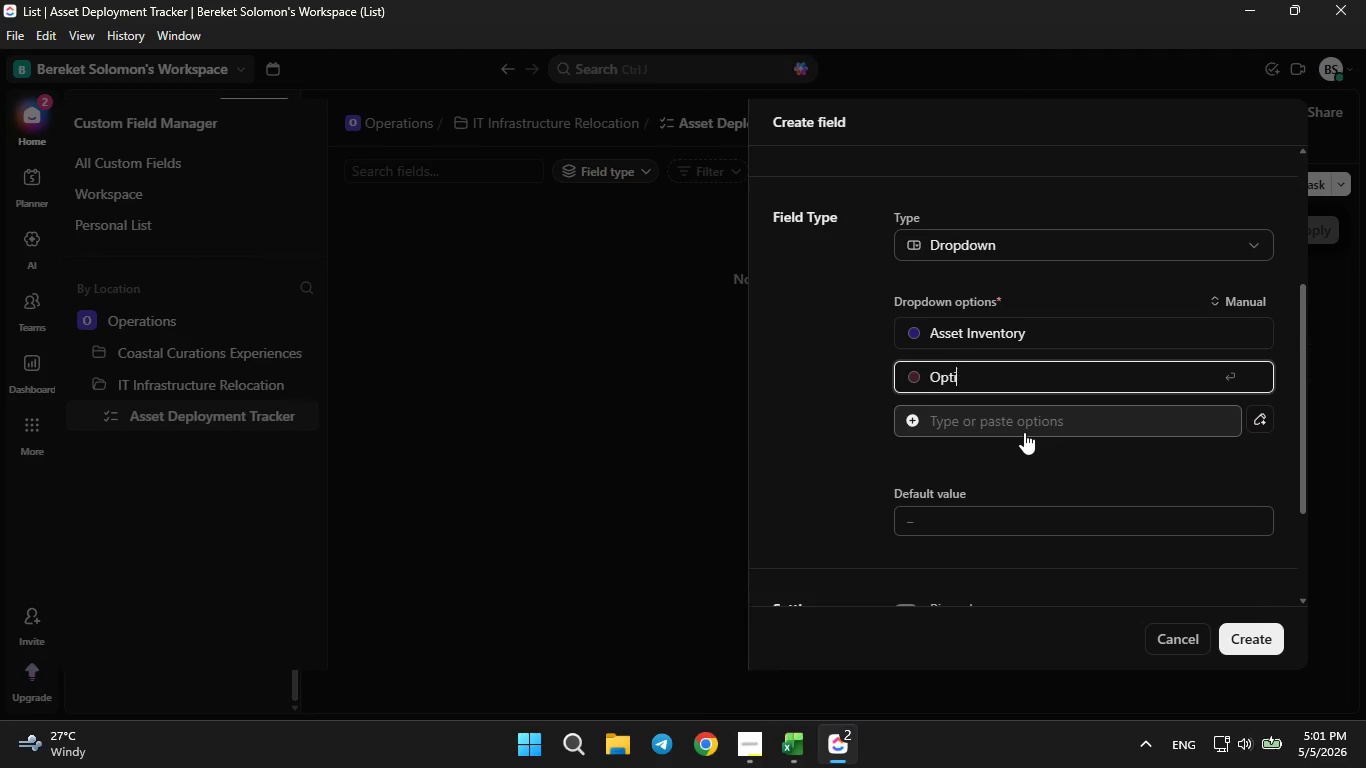 
key(Backspace)
 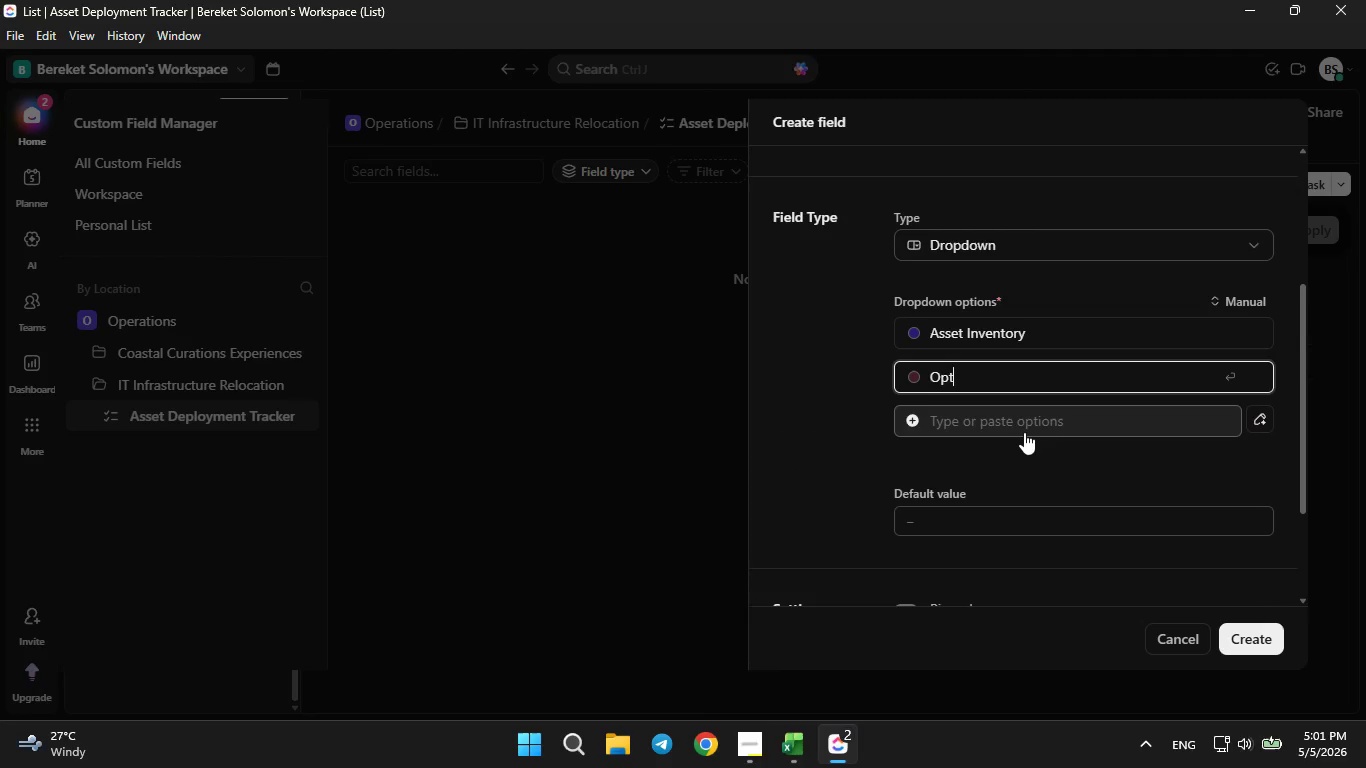 
key(Backspace)
 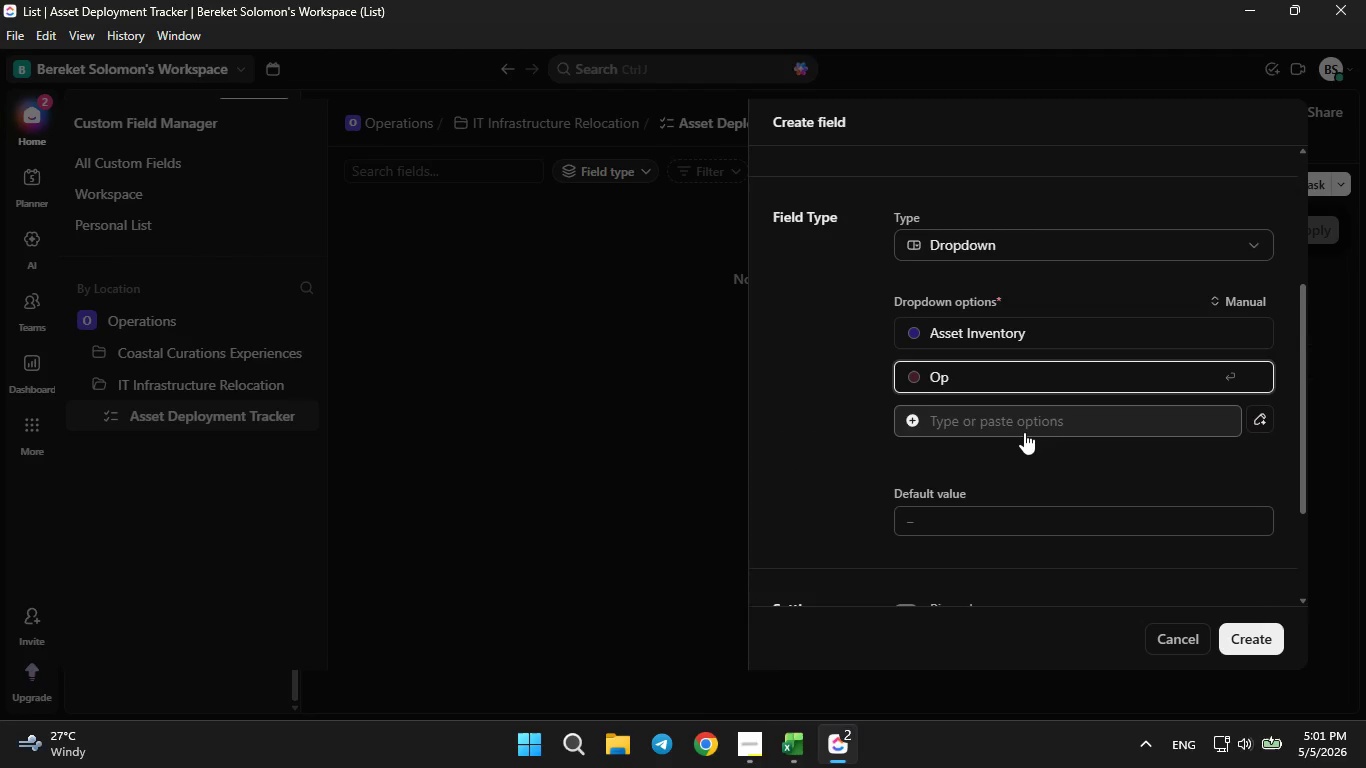 
key(Backspace)
 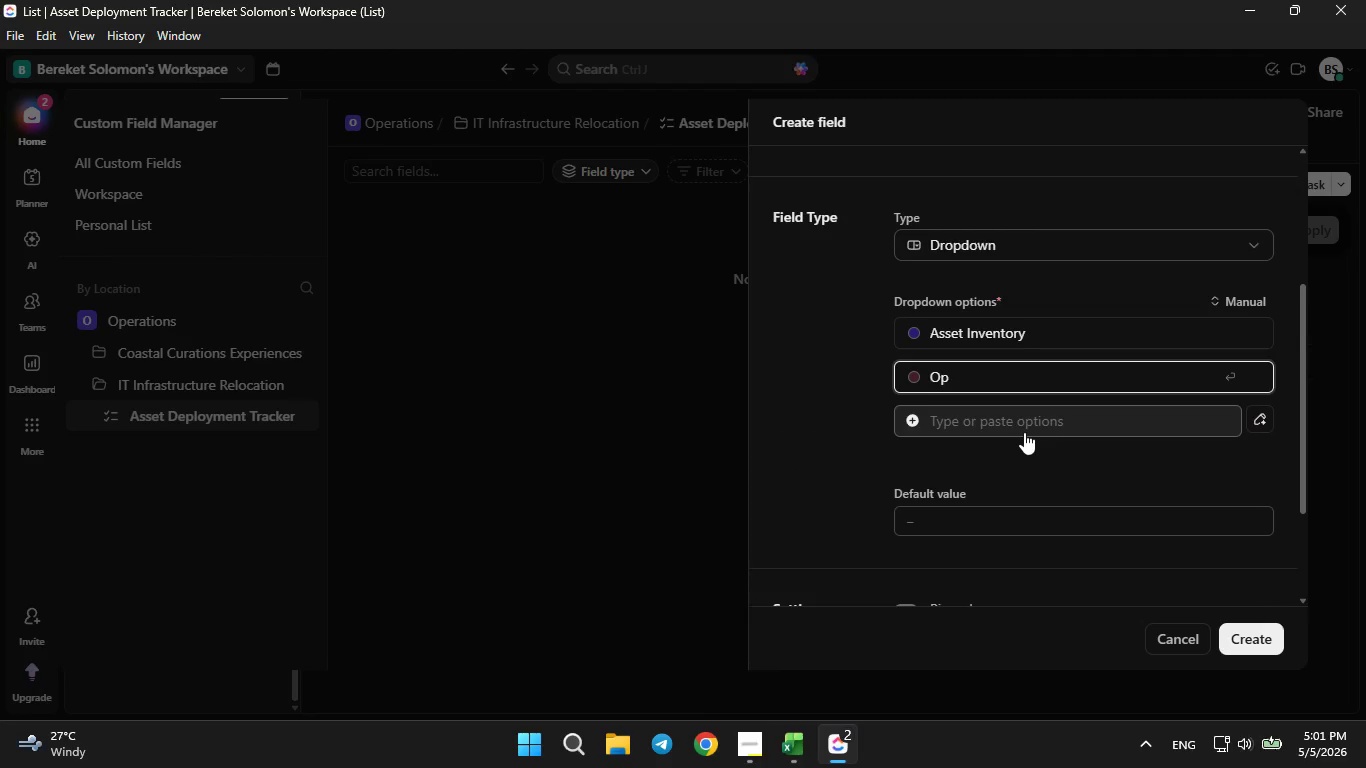 
key(Backspace)
 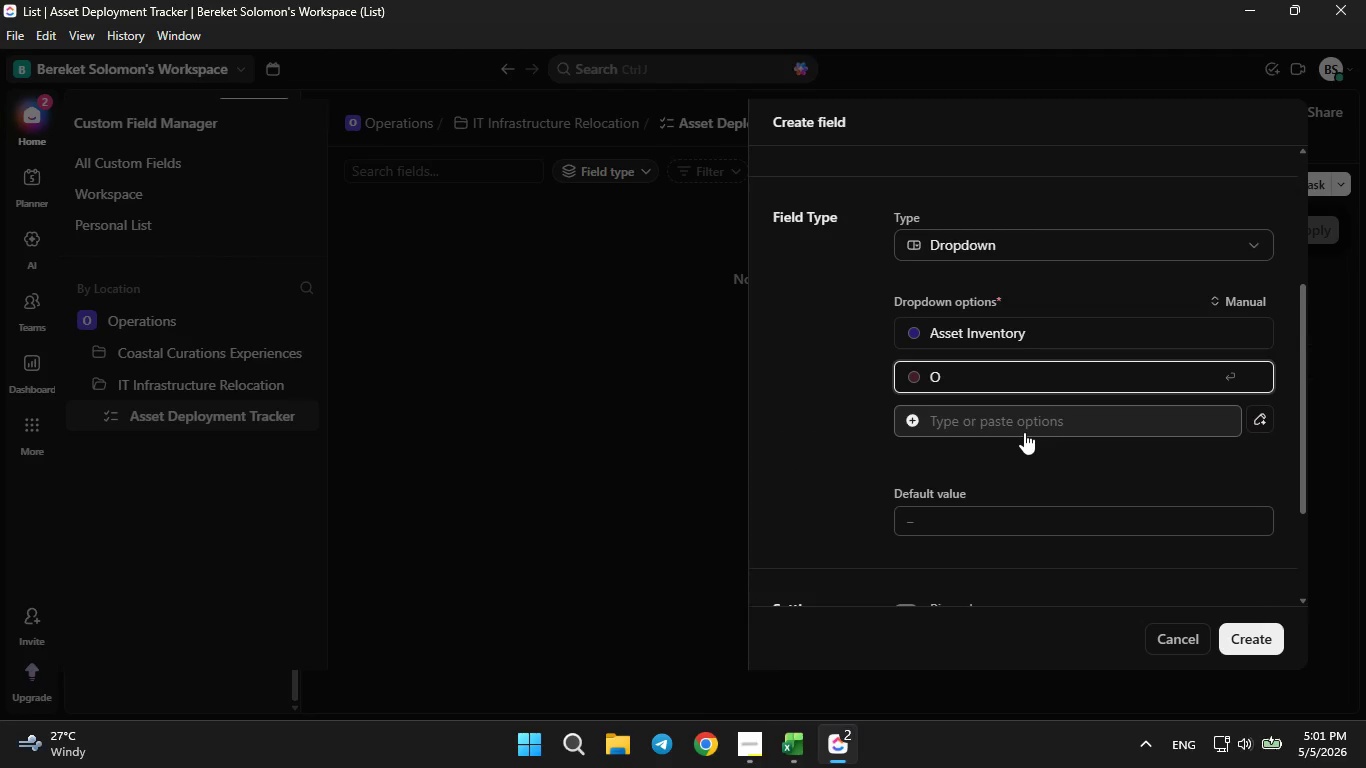 
key(Backspace)
 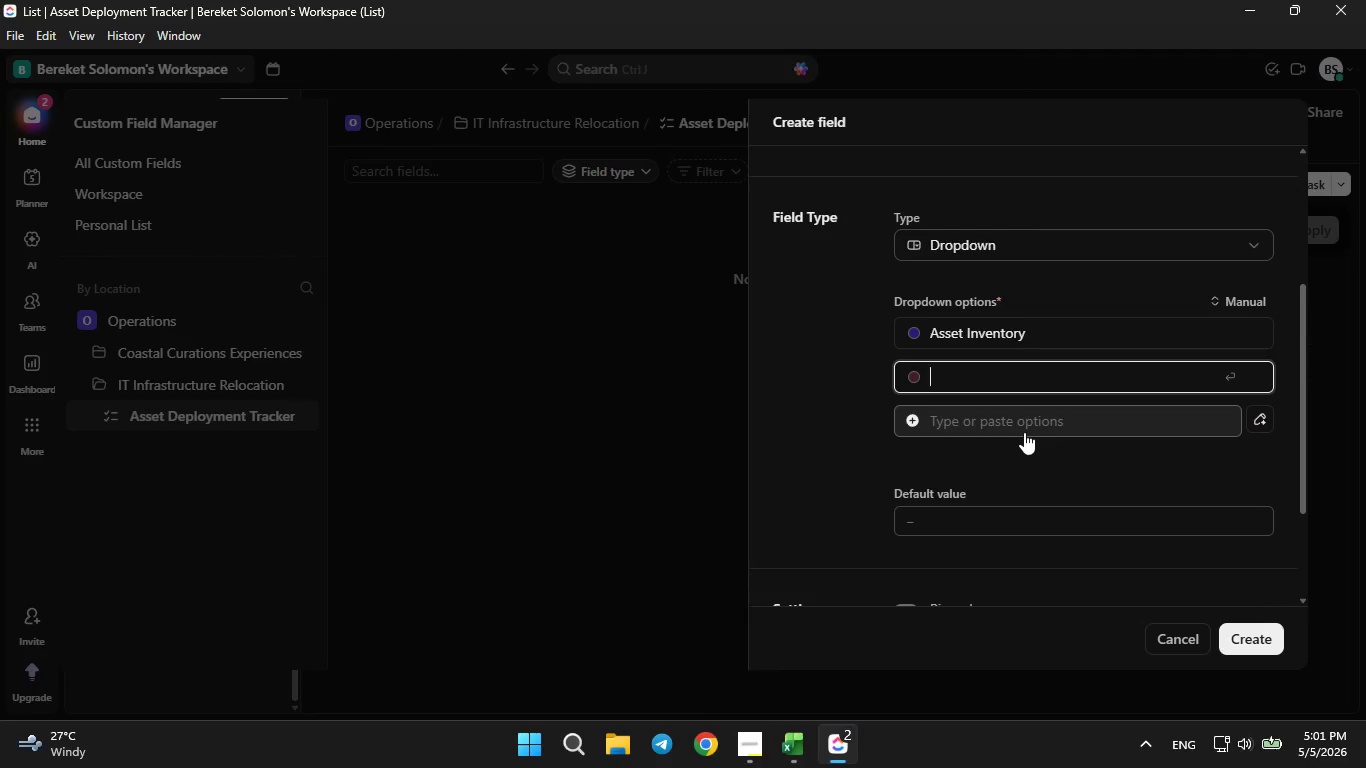 
key(Backspace)
 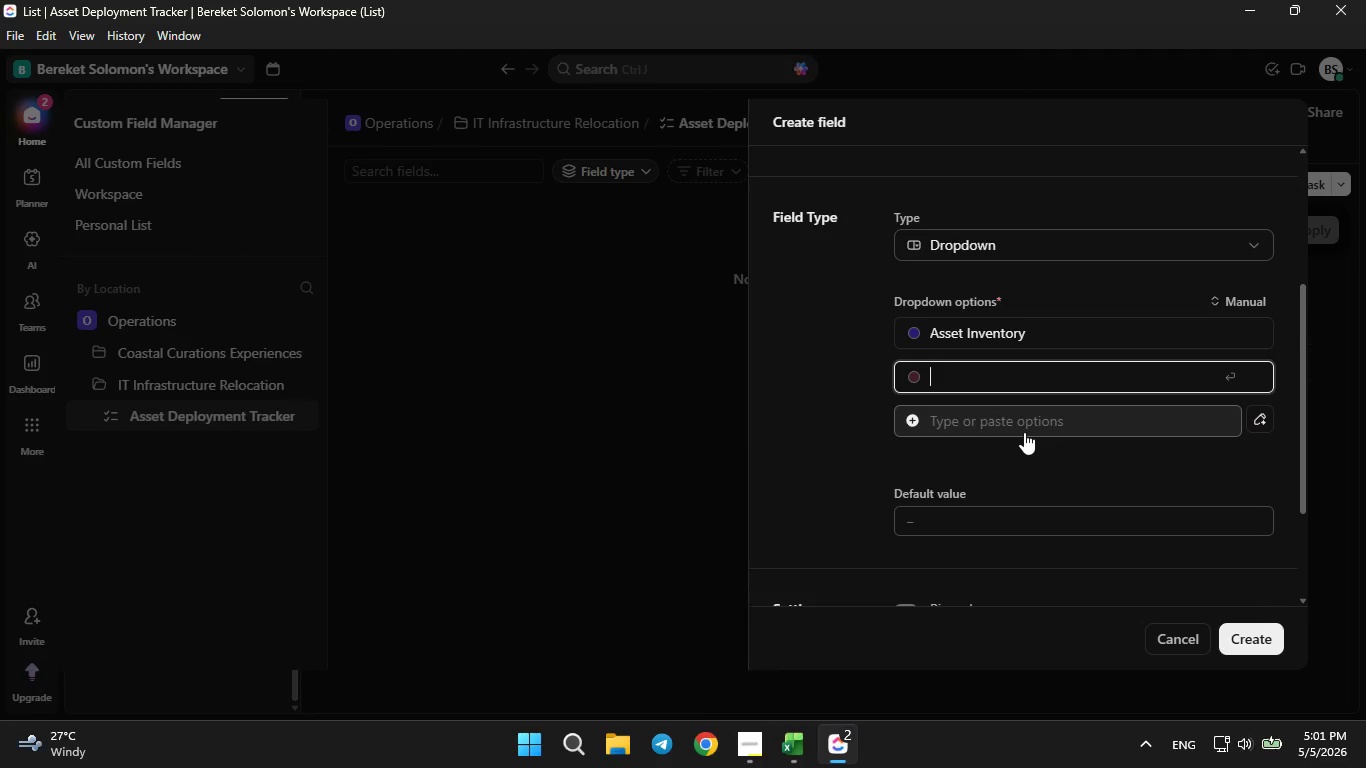 
key(Backspace)
 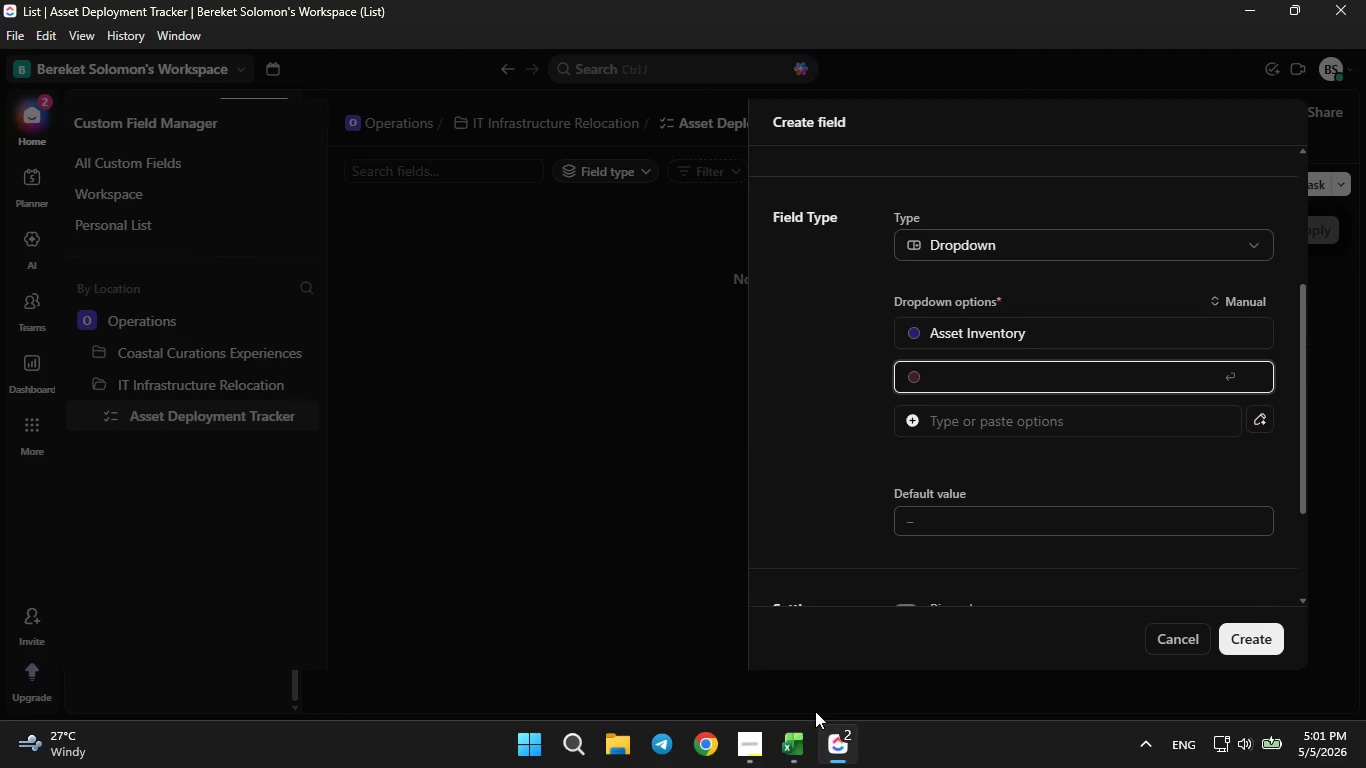 
left_click([777, 757])
 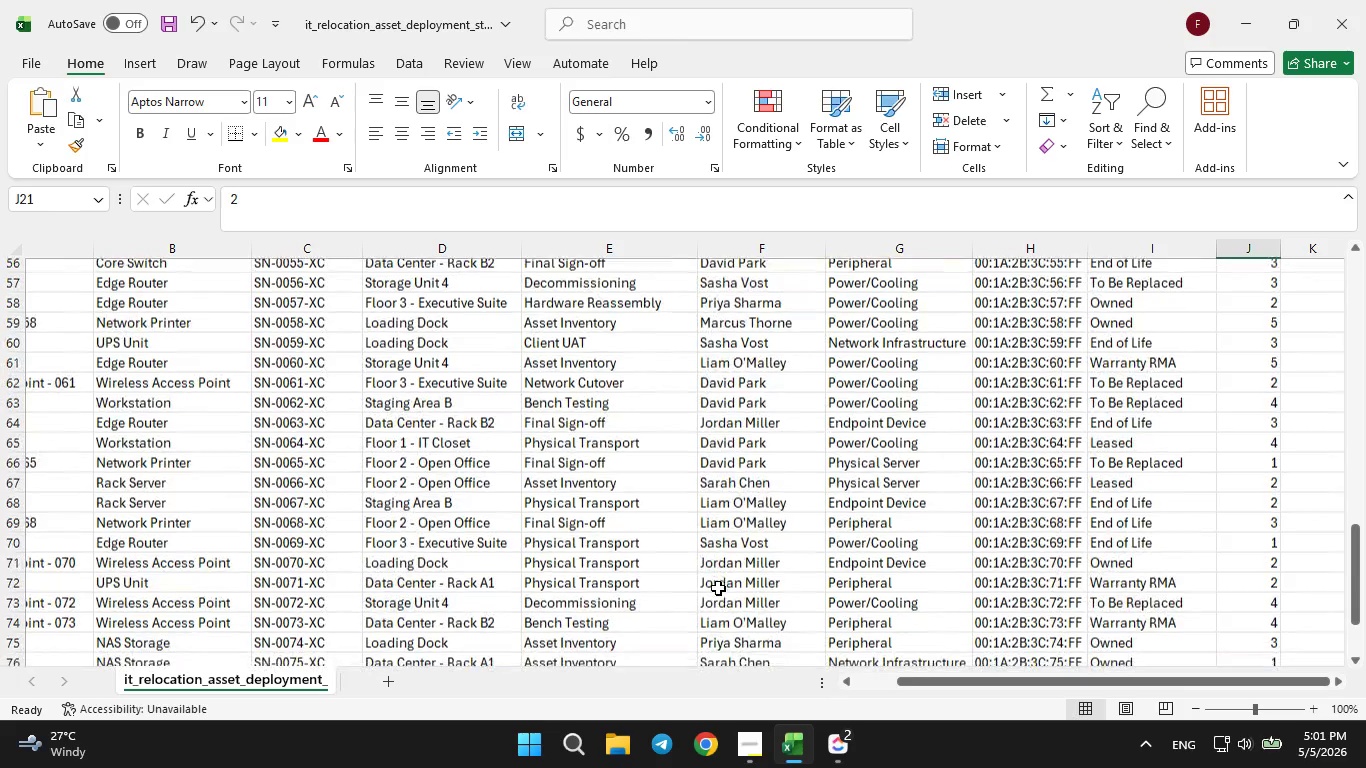 
wait(19.08)
 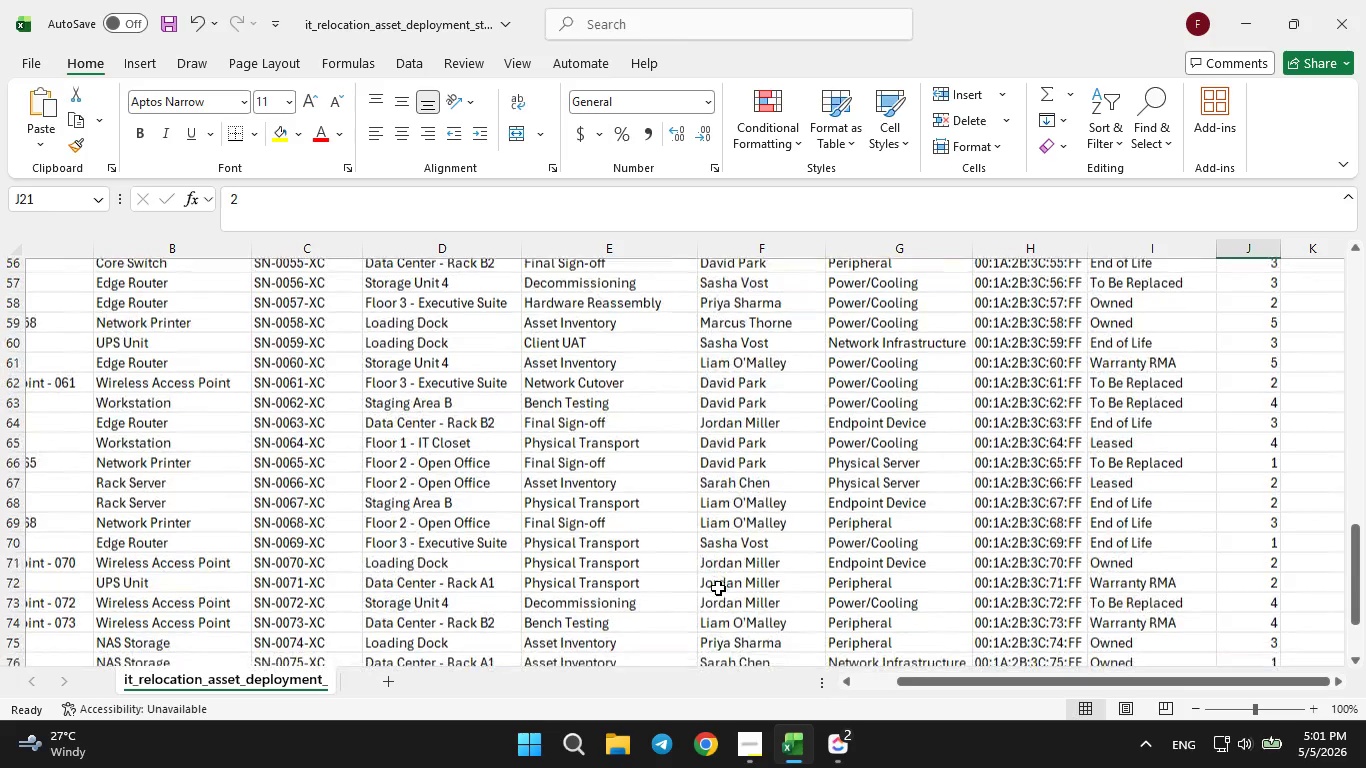 
left_click([846, 745])
 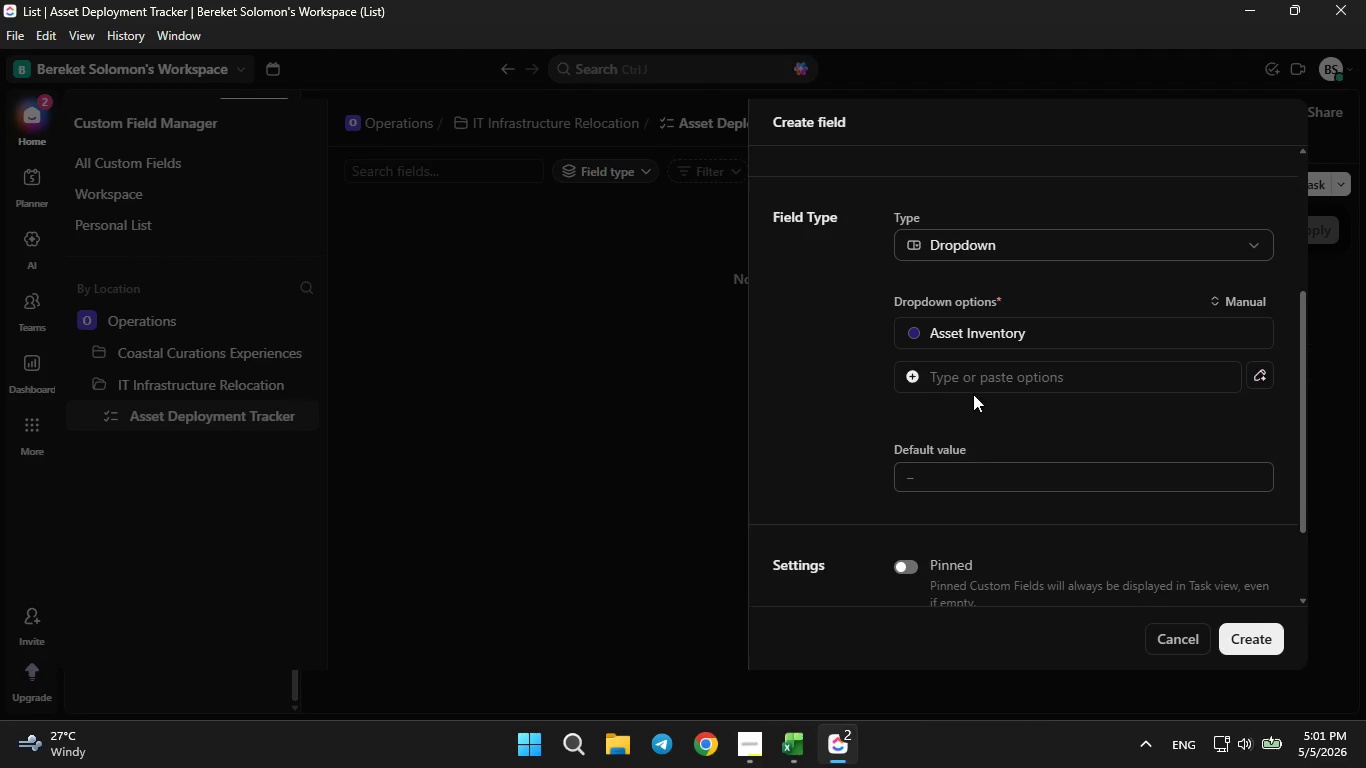 
left_click([973, 381])
 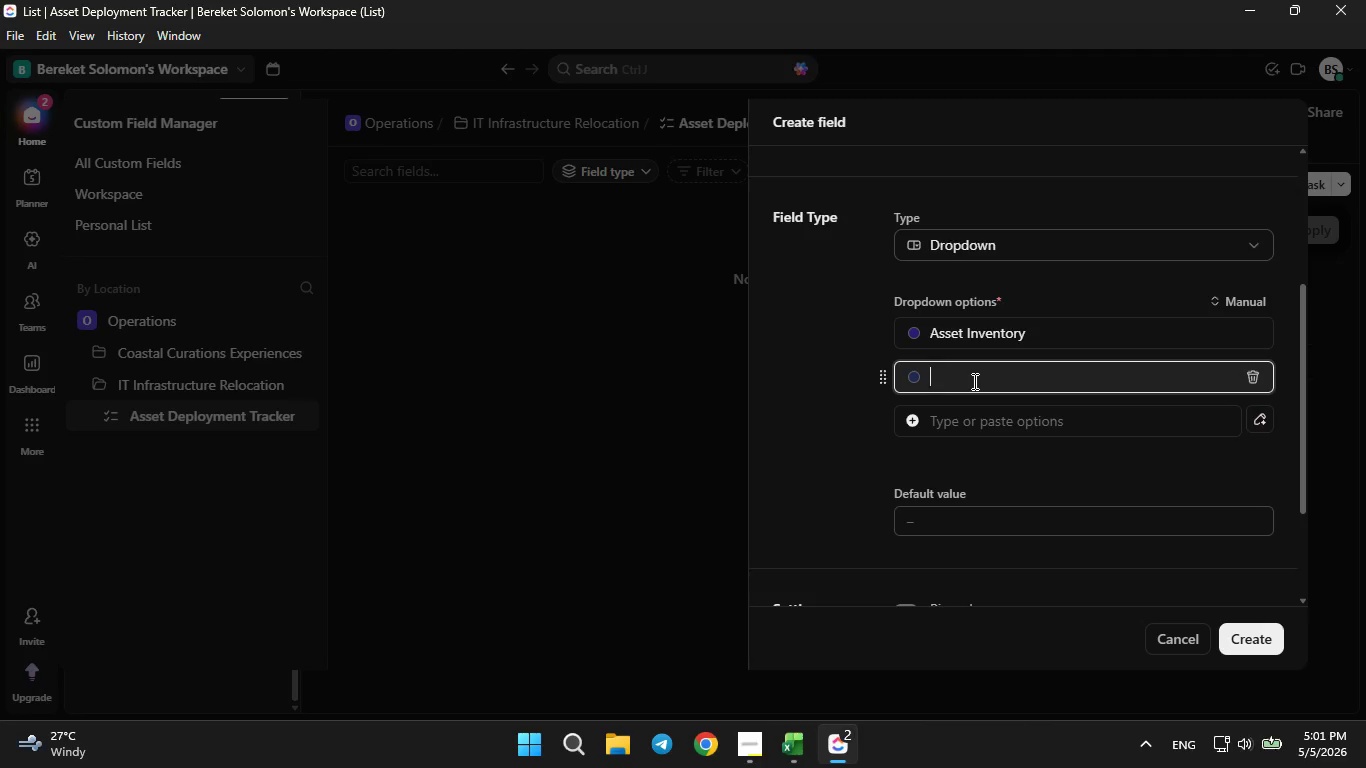 
type(Bench Testing)
 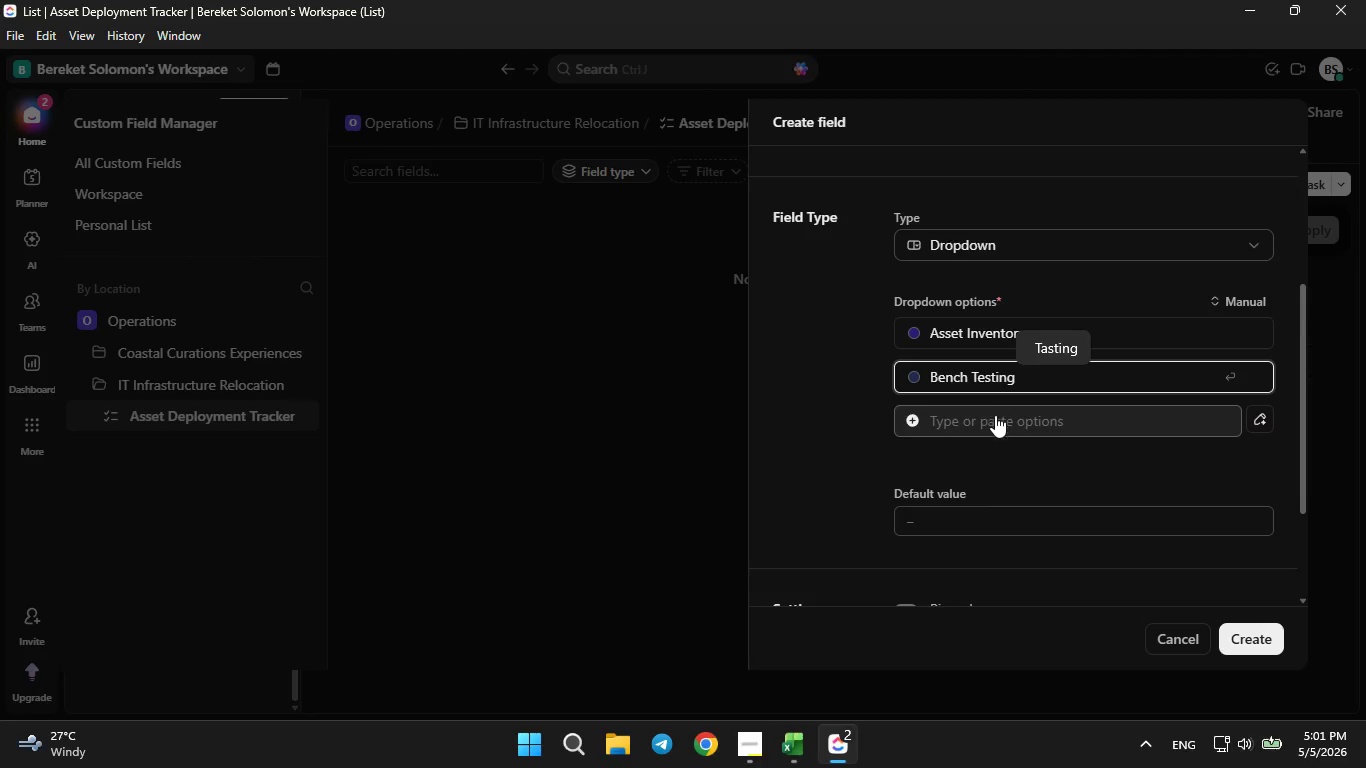 
left_click([995, 416])
 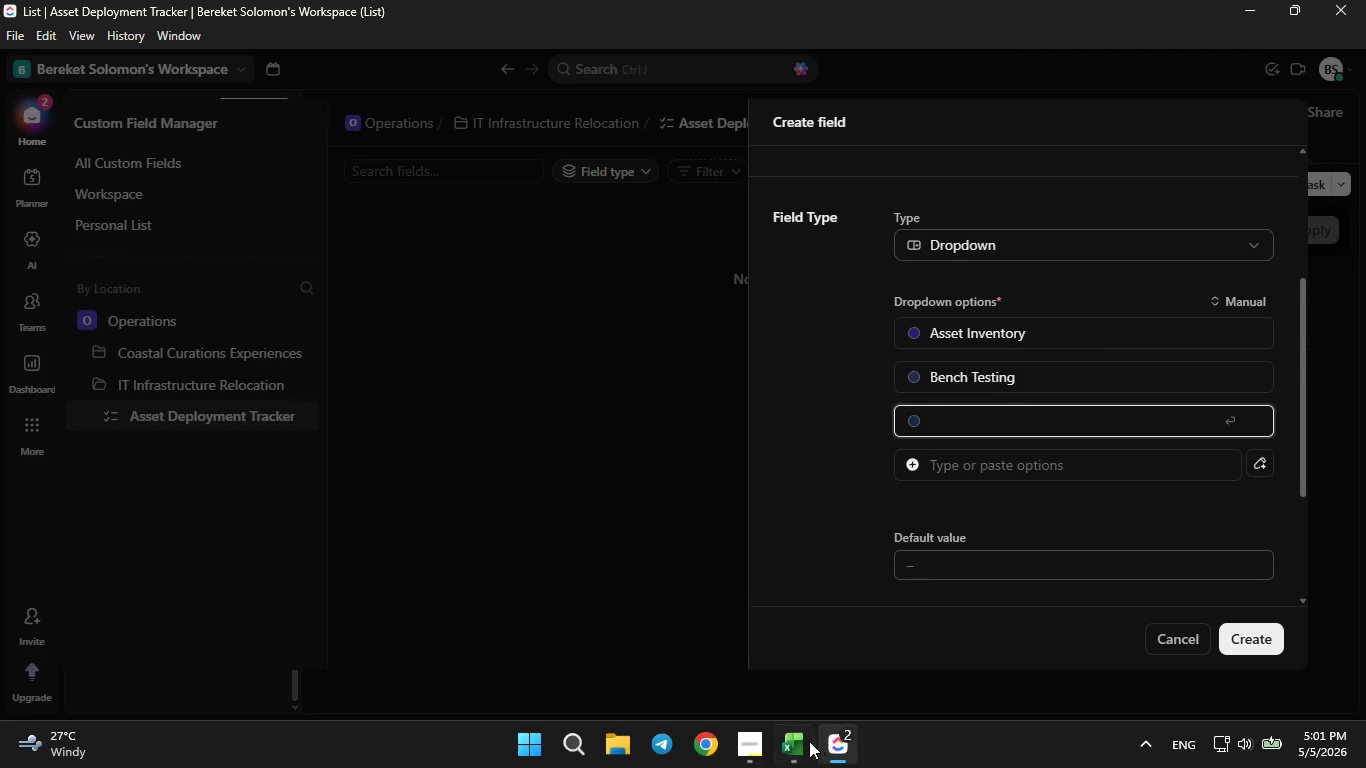 
left_click([801, 743])
 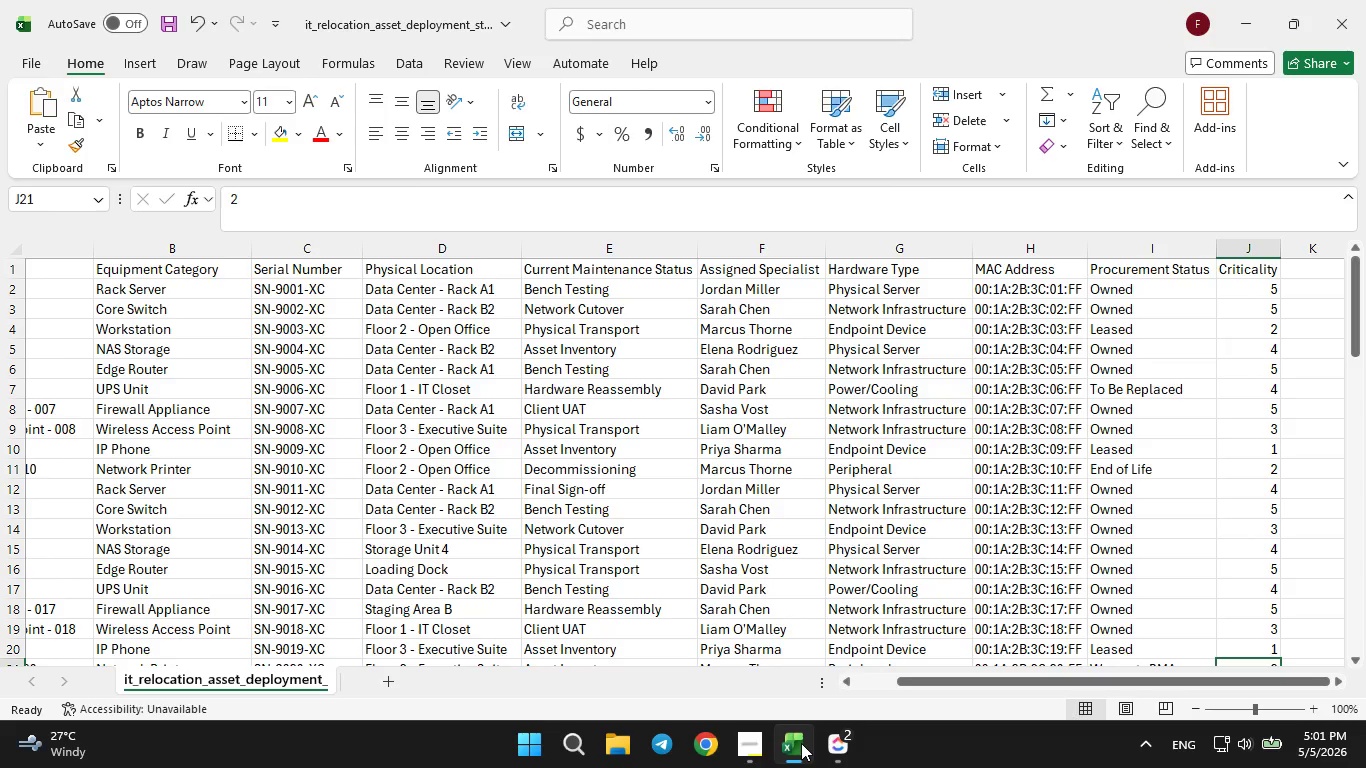 
left_click([801, 743])
 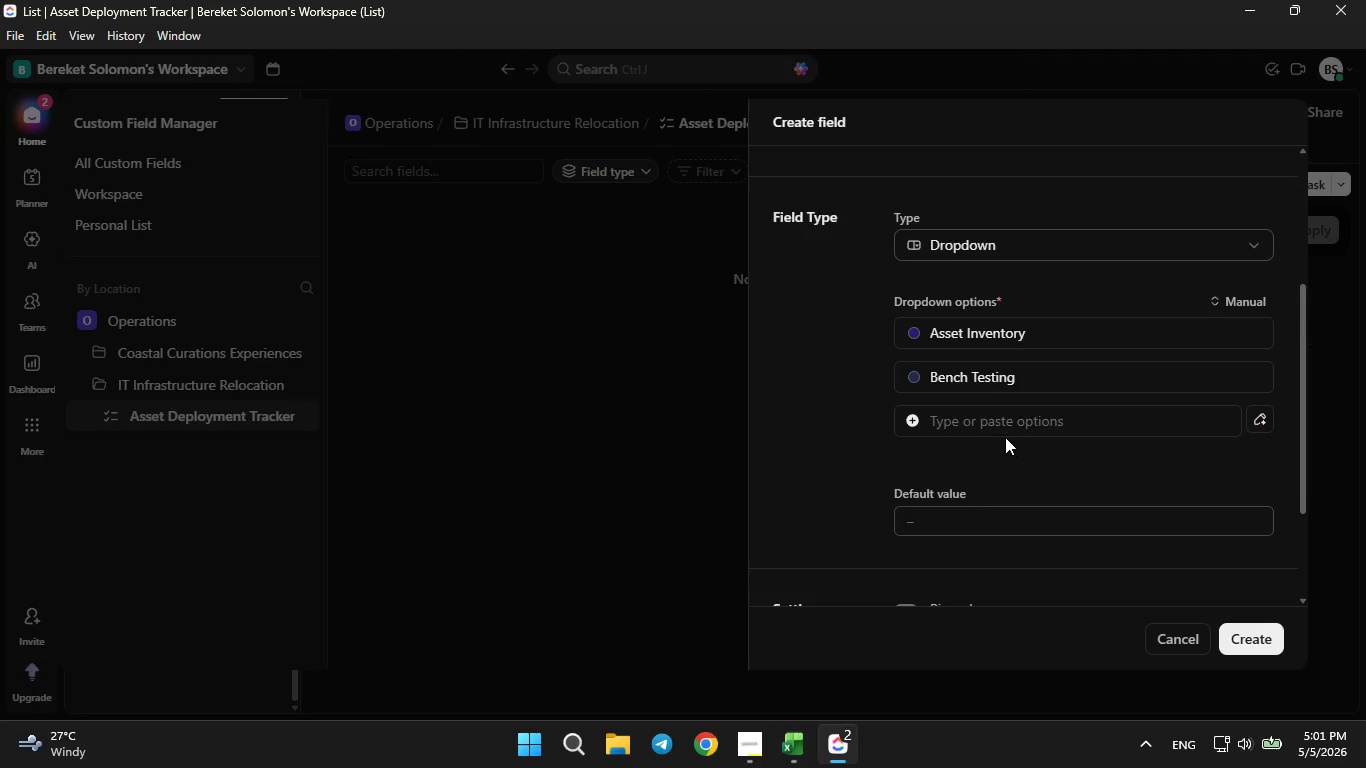 
left_click([995, 434])
 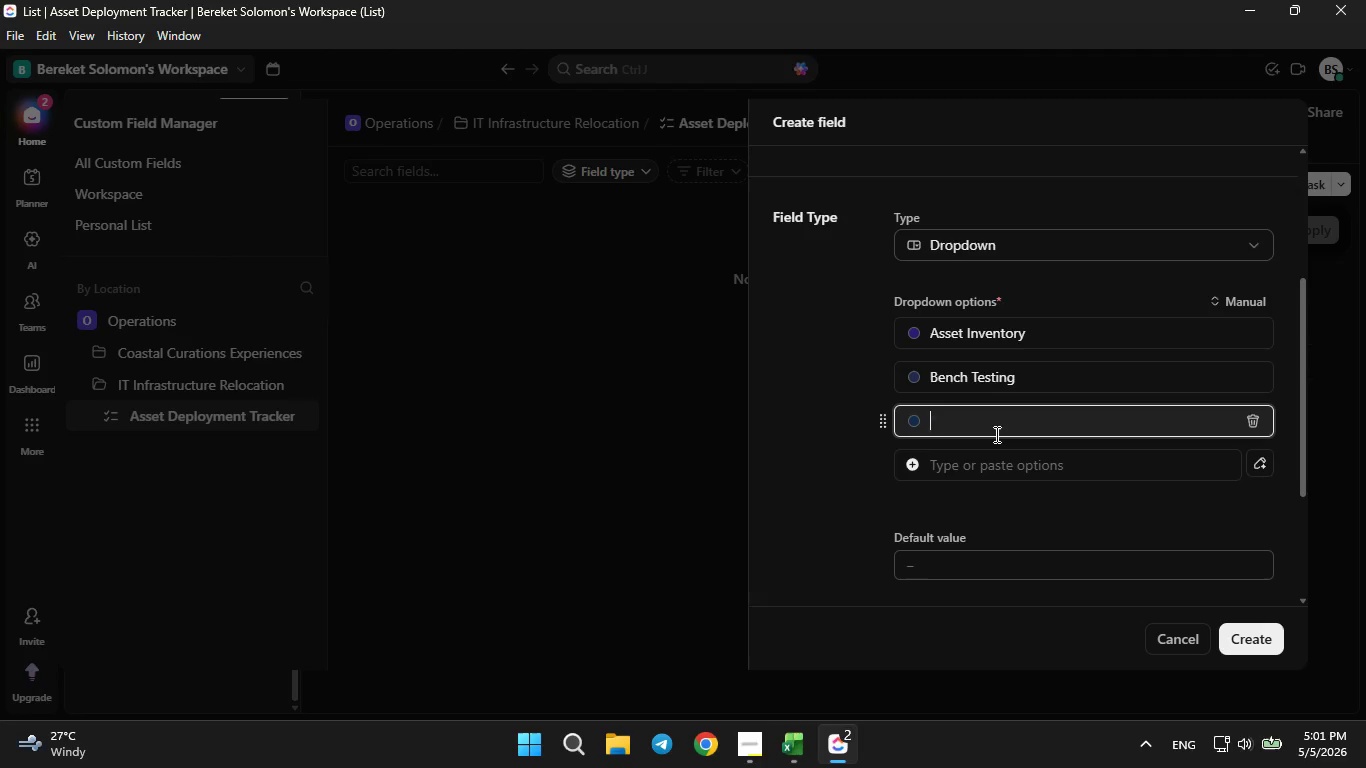 
type(Network Cutover)
 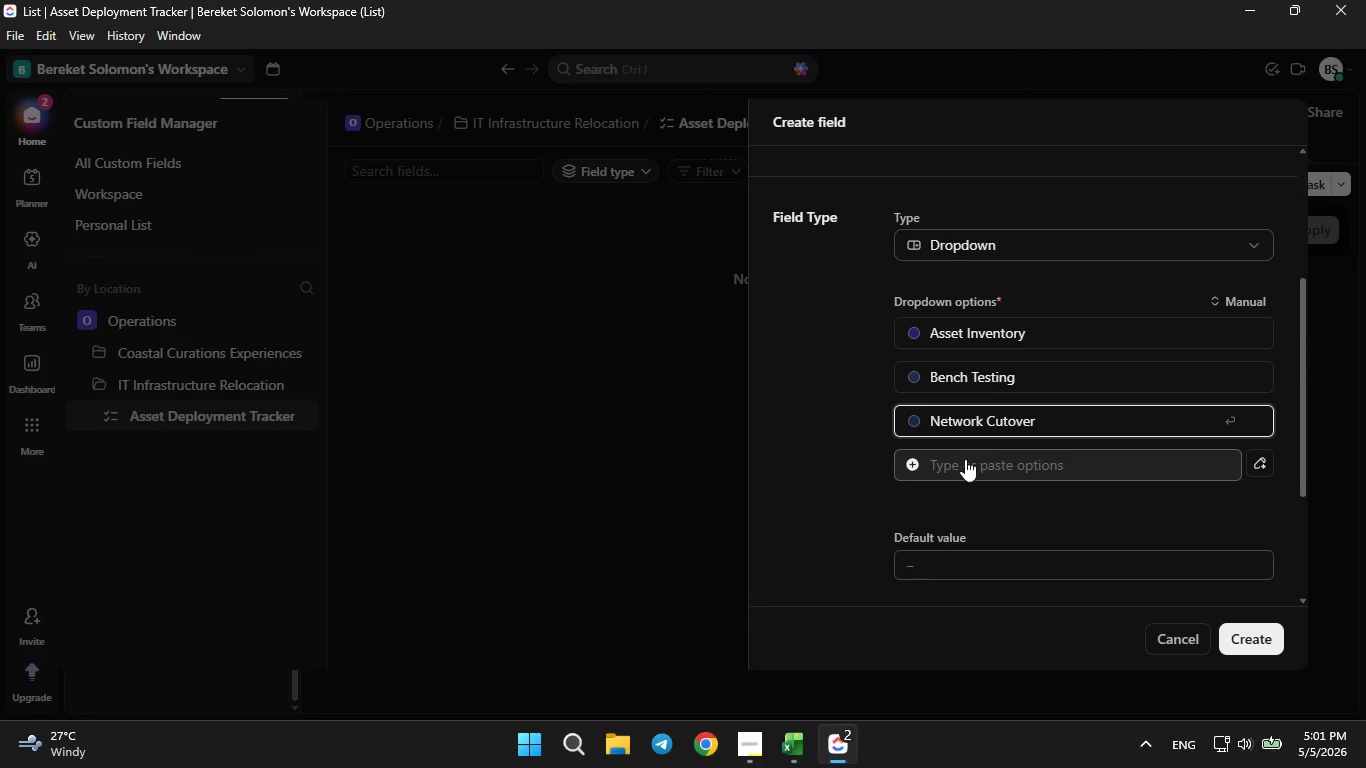 
left_click([964, 459])
 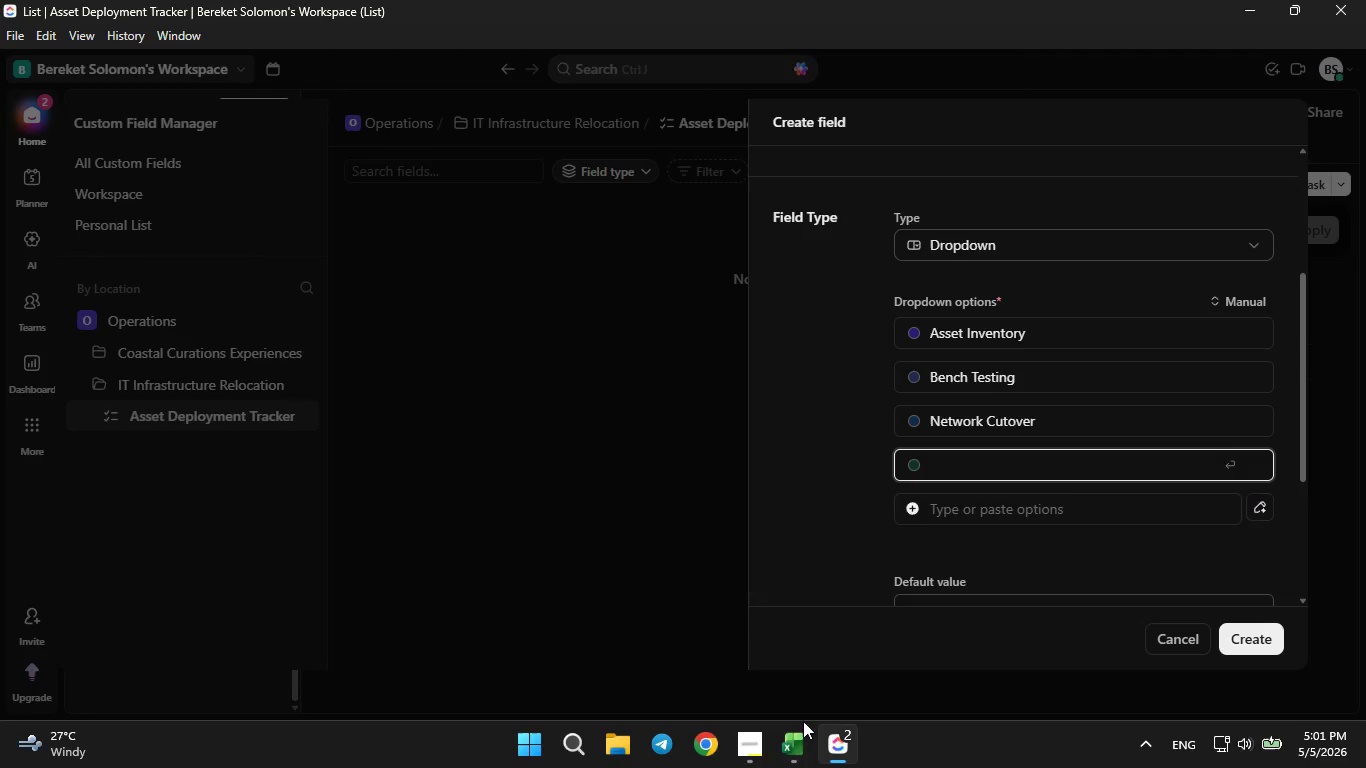 
left_click([794, 734])
 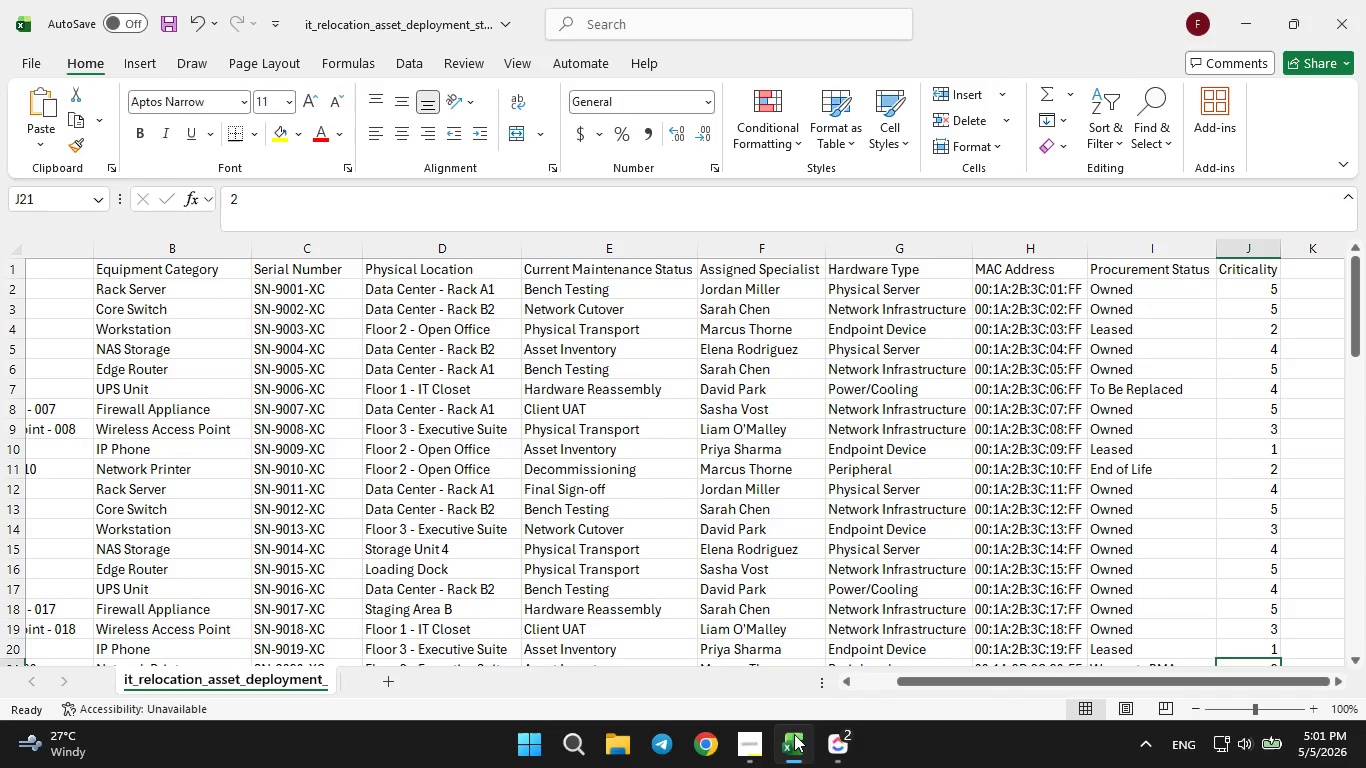 
left_click([794, 734])
 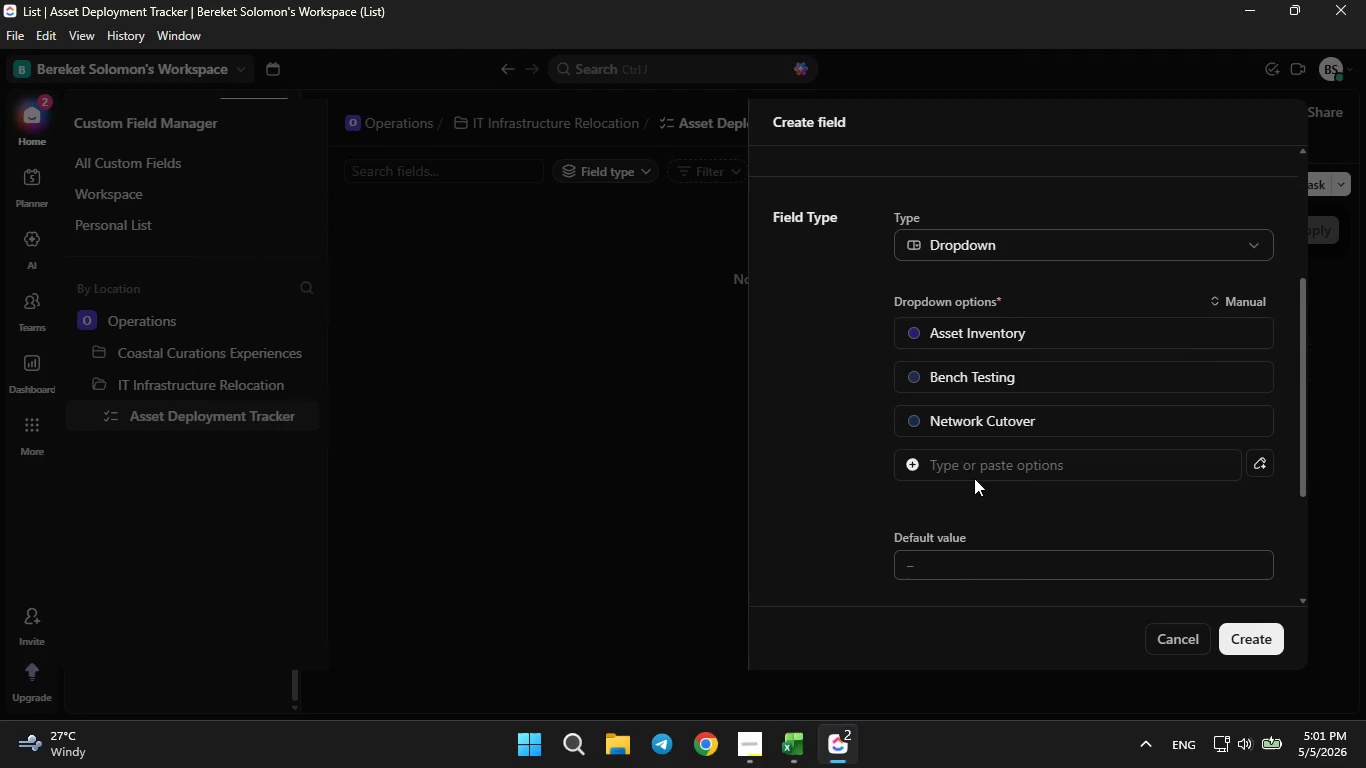 
left_click([972, 467])
 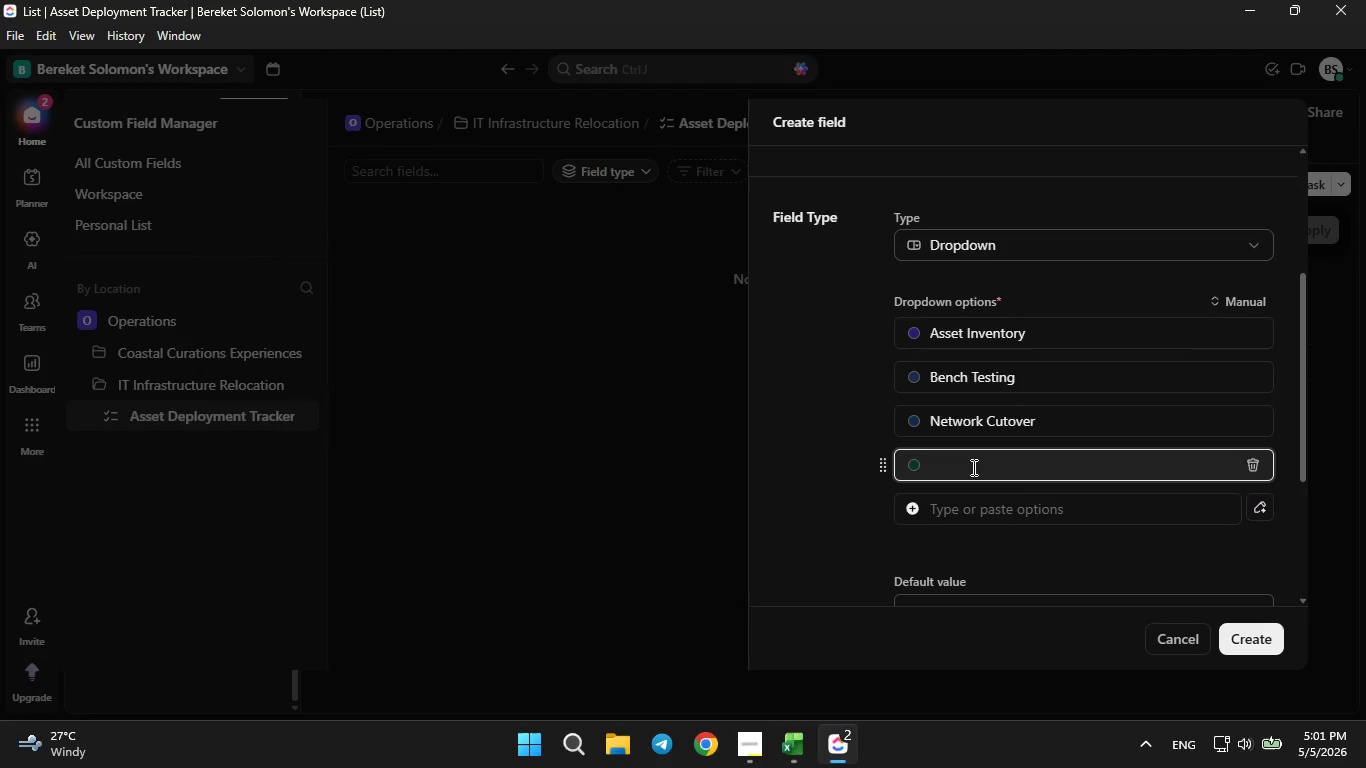 
type(Physical Transport)
 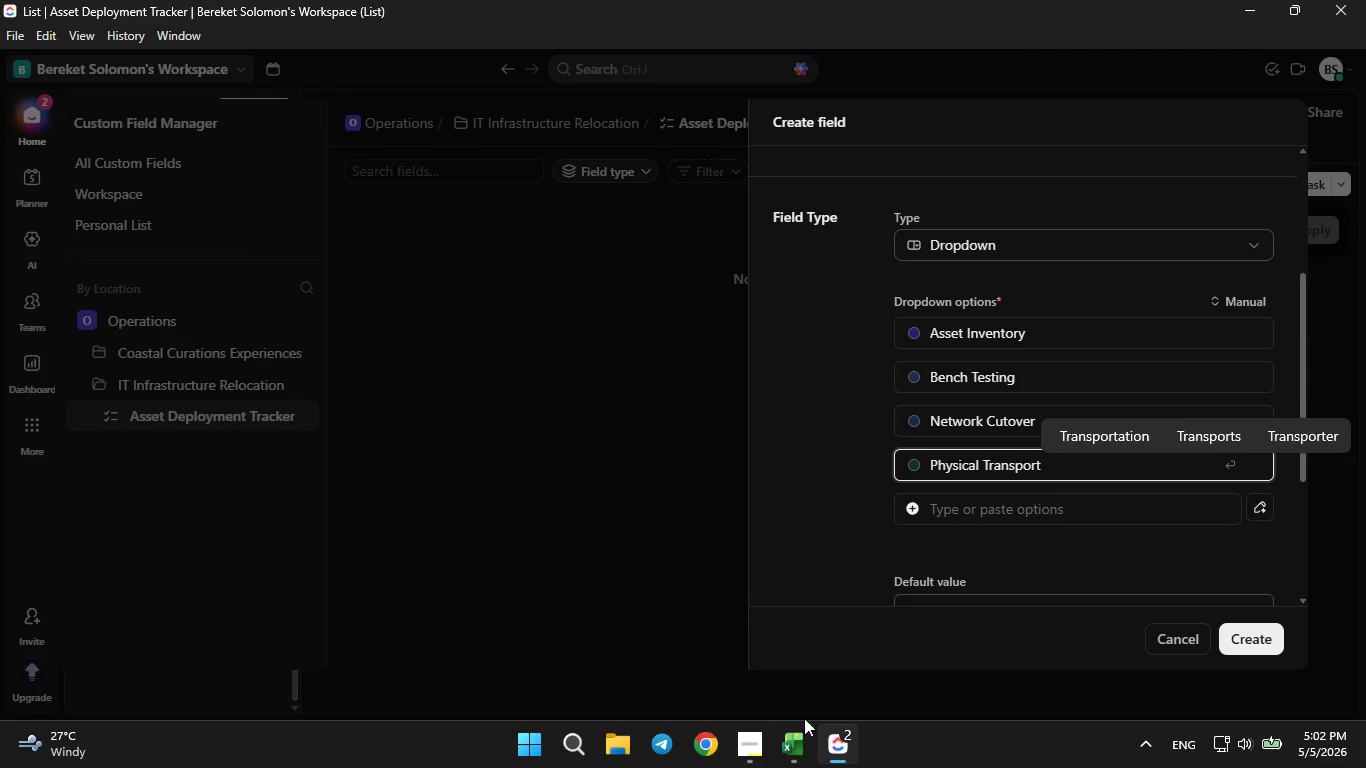 
left_click([800, 723])
 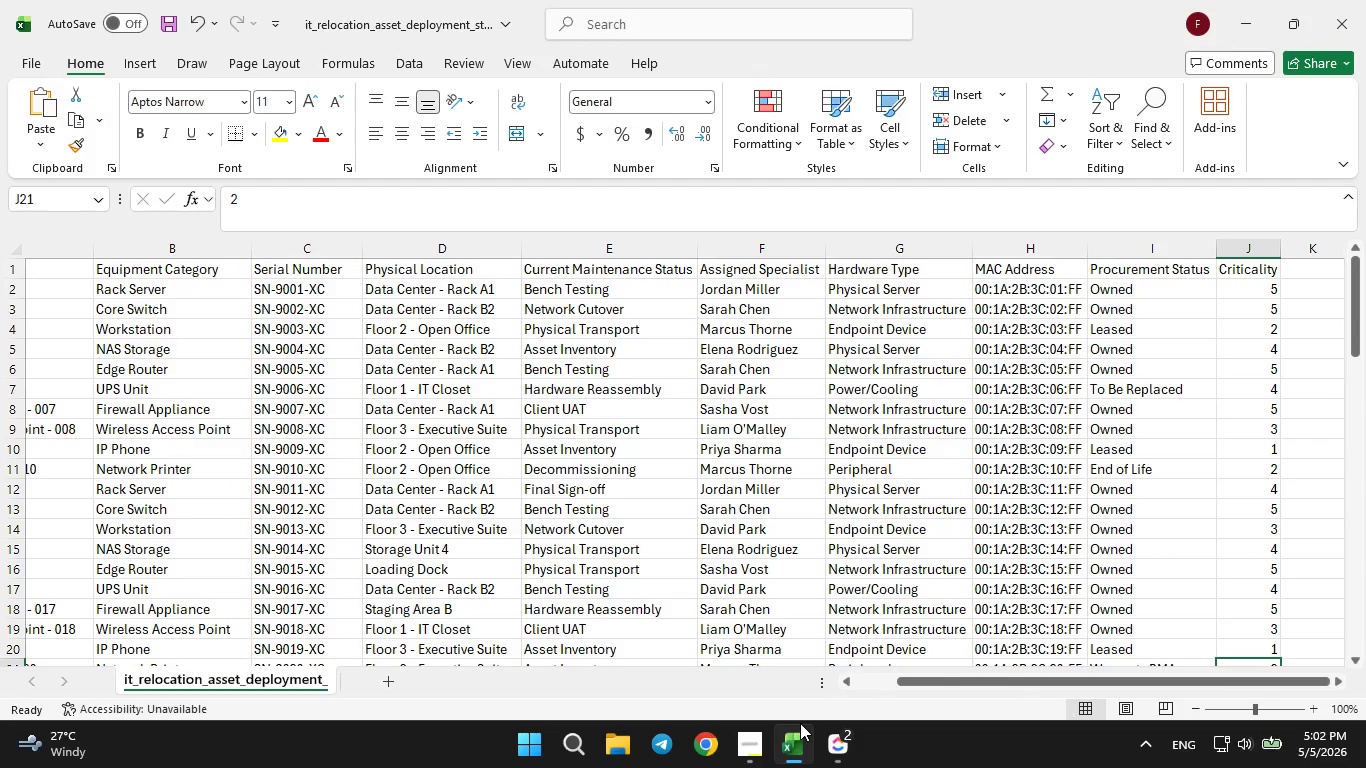 
left_click([800, 723])
 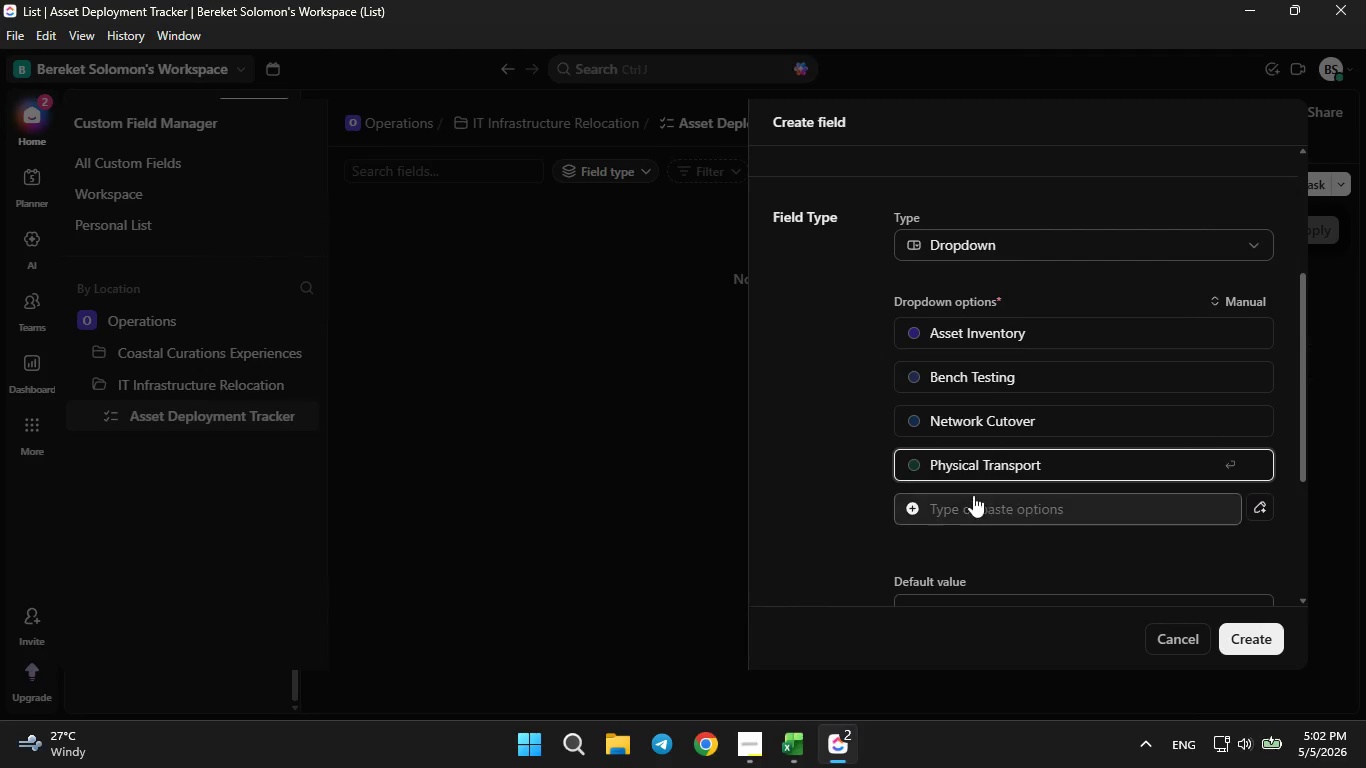 
left_click([974, 504])
 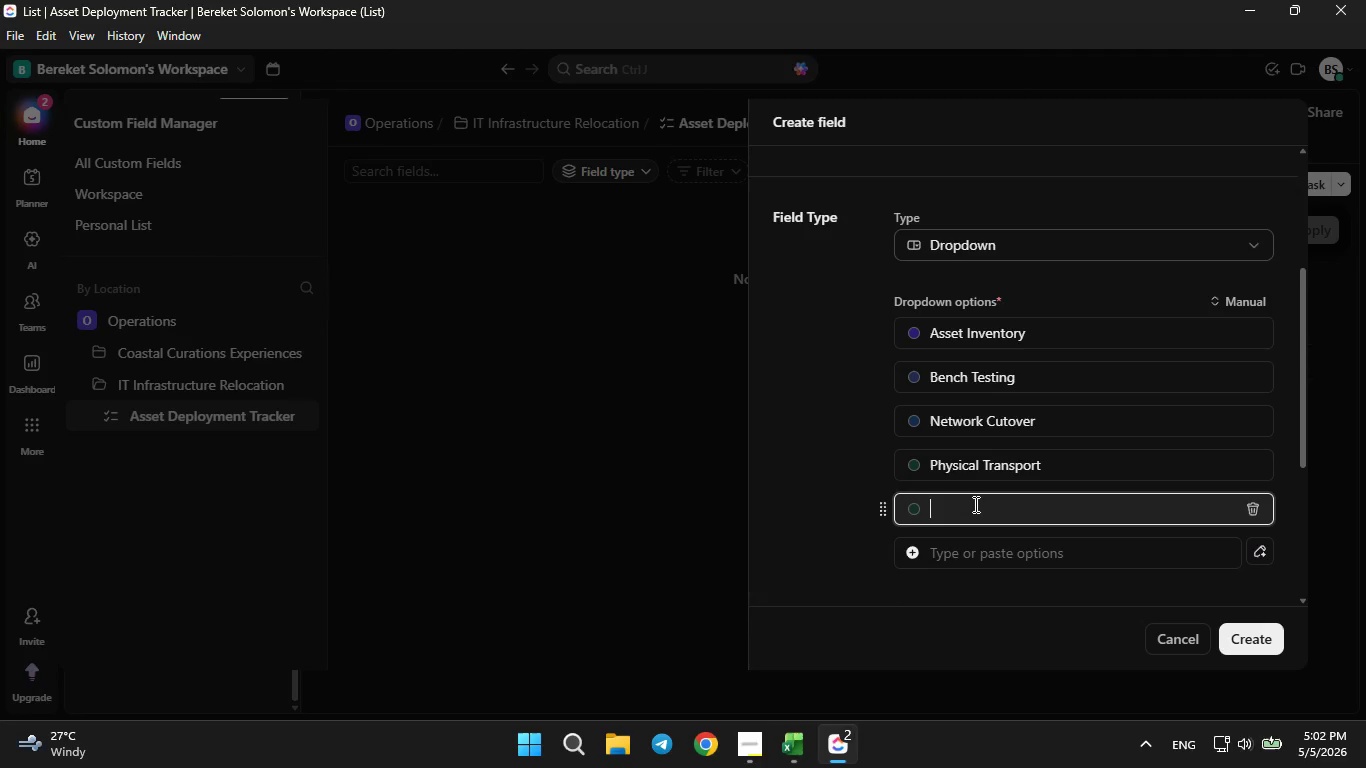 
type(Hardwa)
 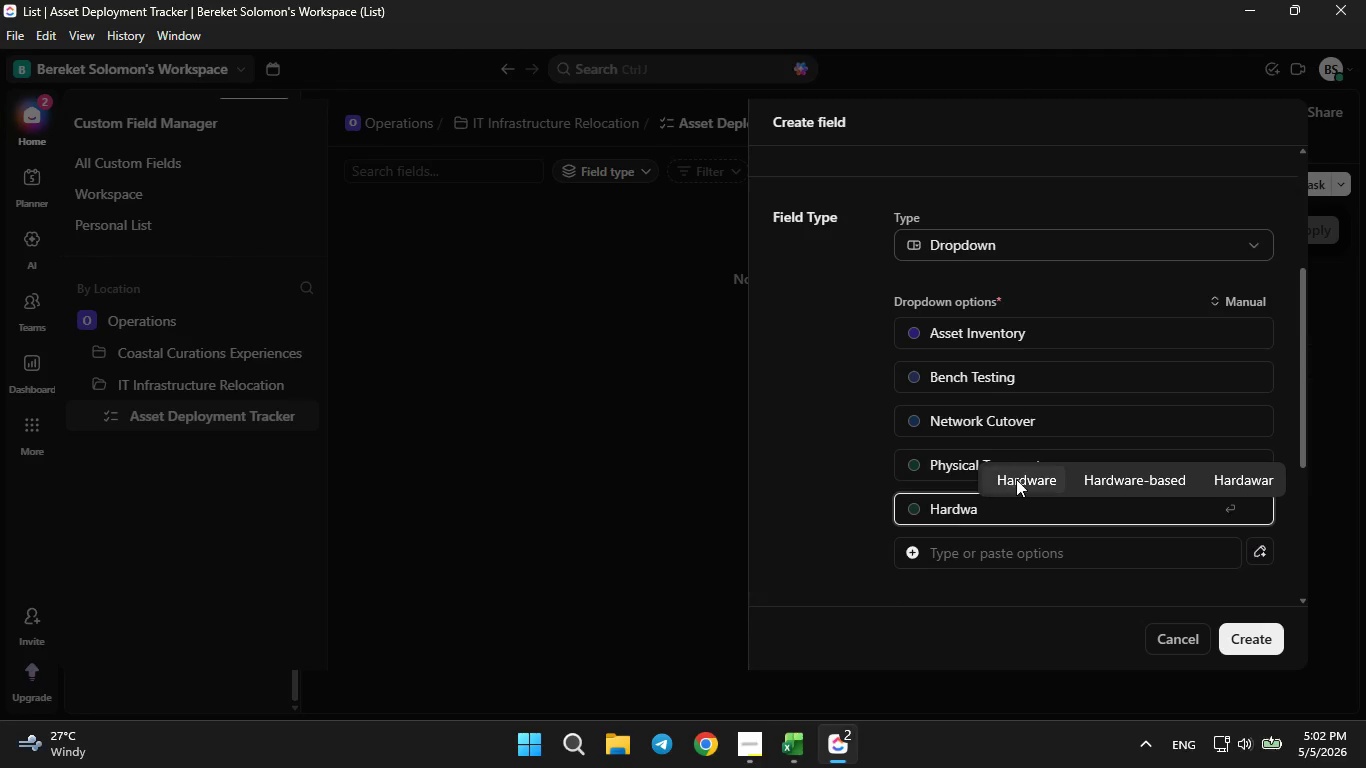 
left_click([1018, 478])
 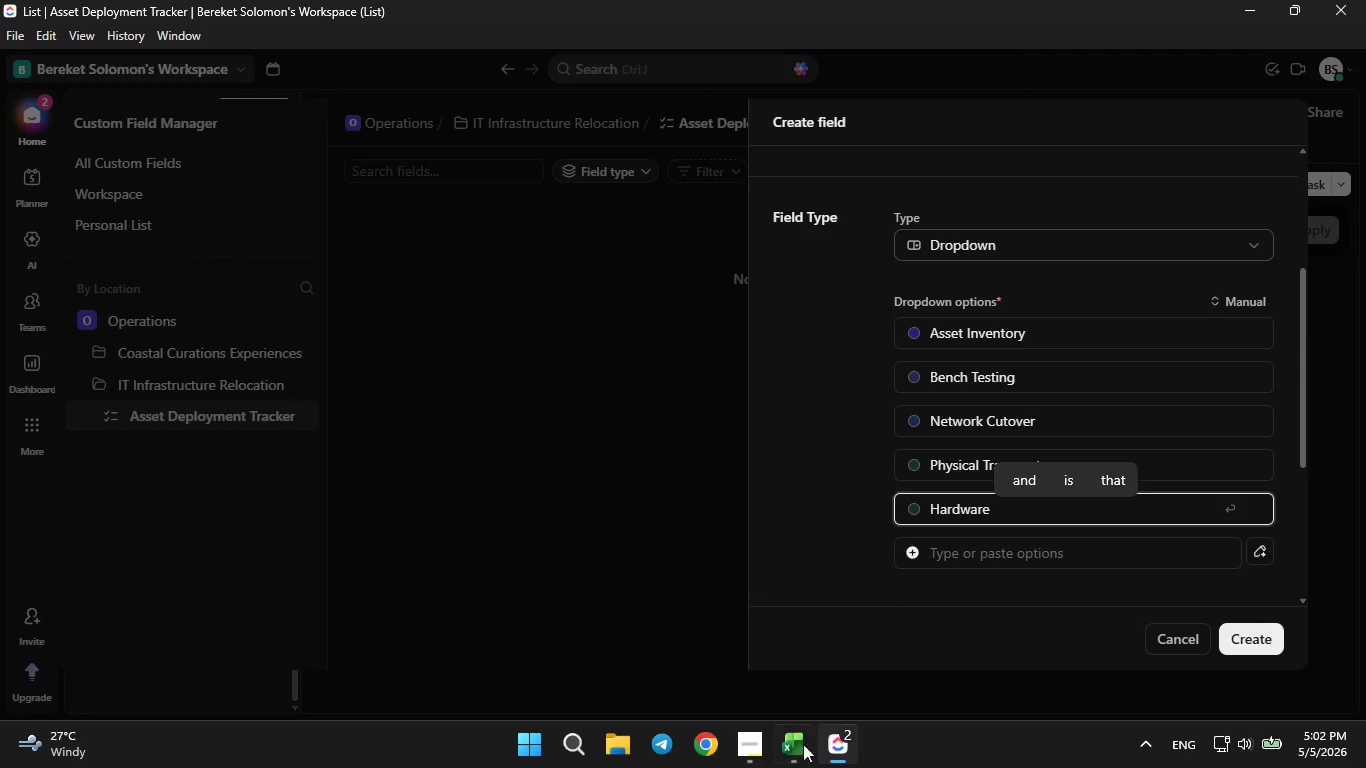 
left_click([795, 750])
 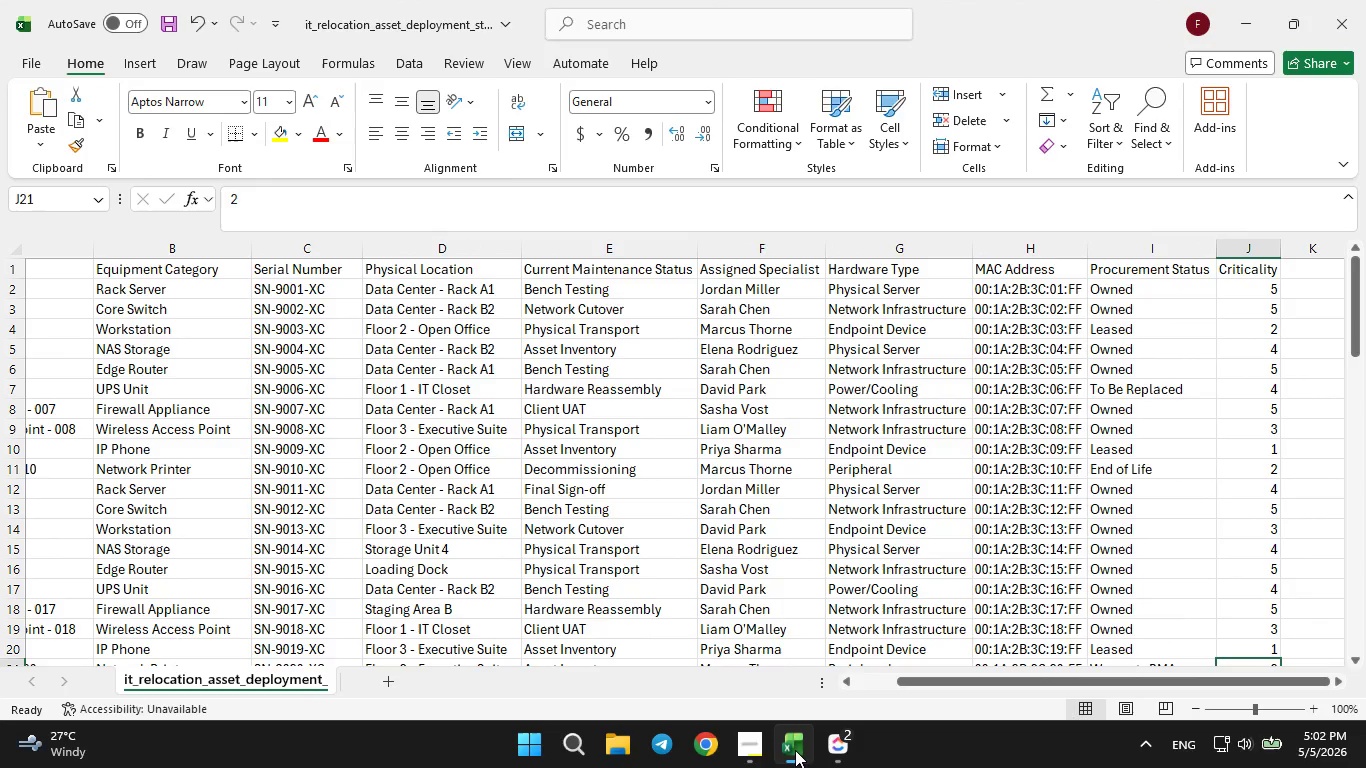 
left_click([795, 750])
 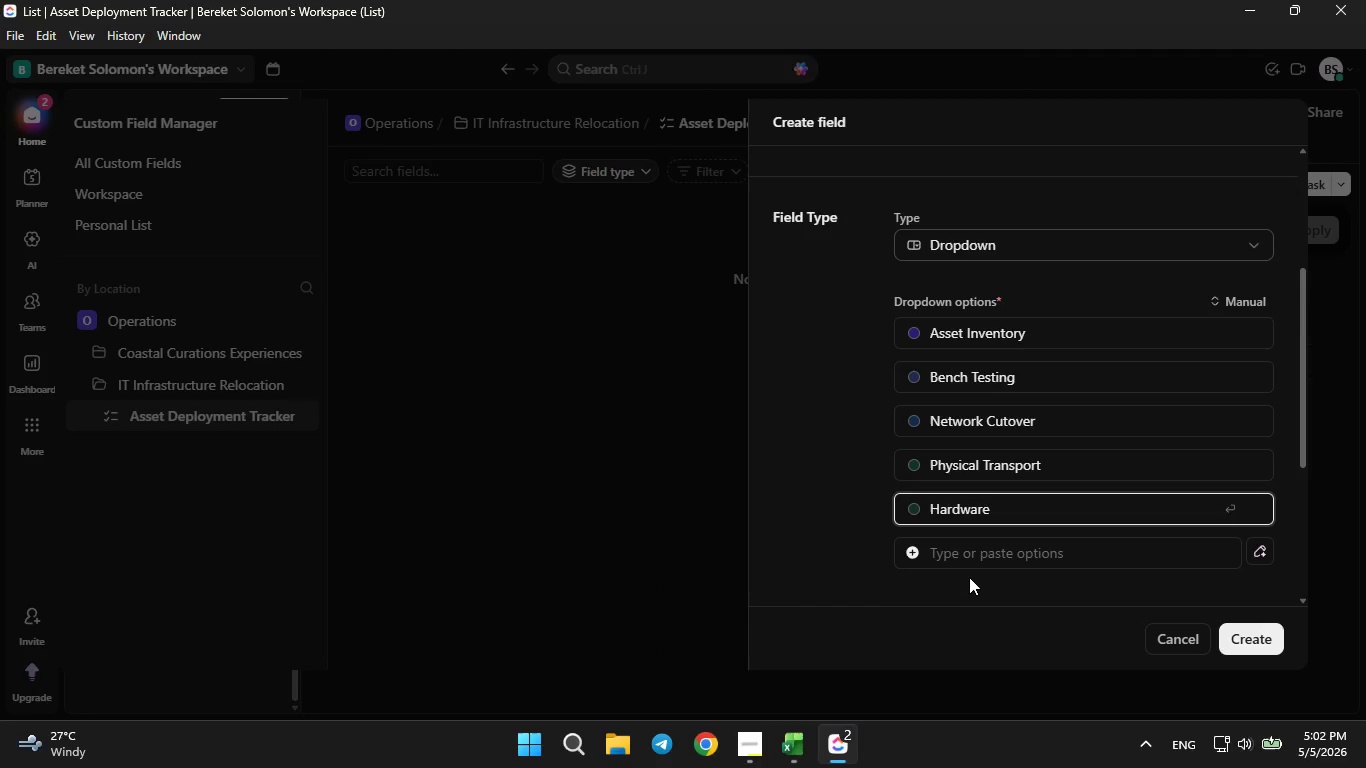 
type(Reassemb)
 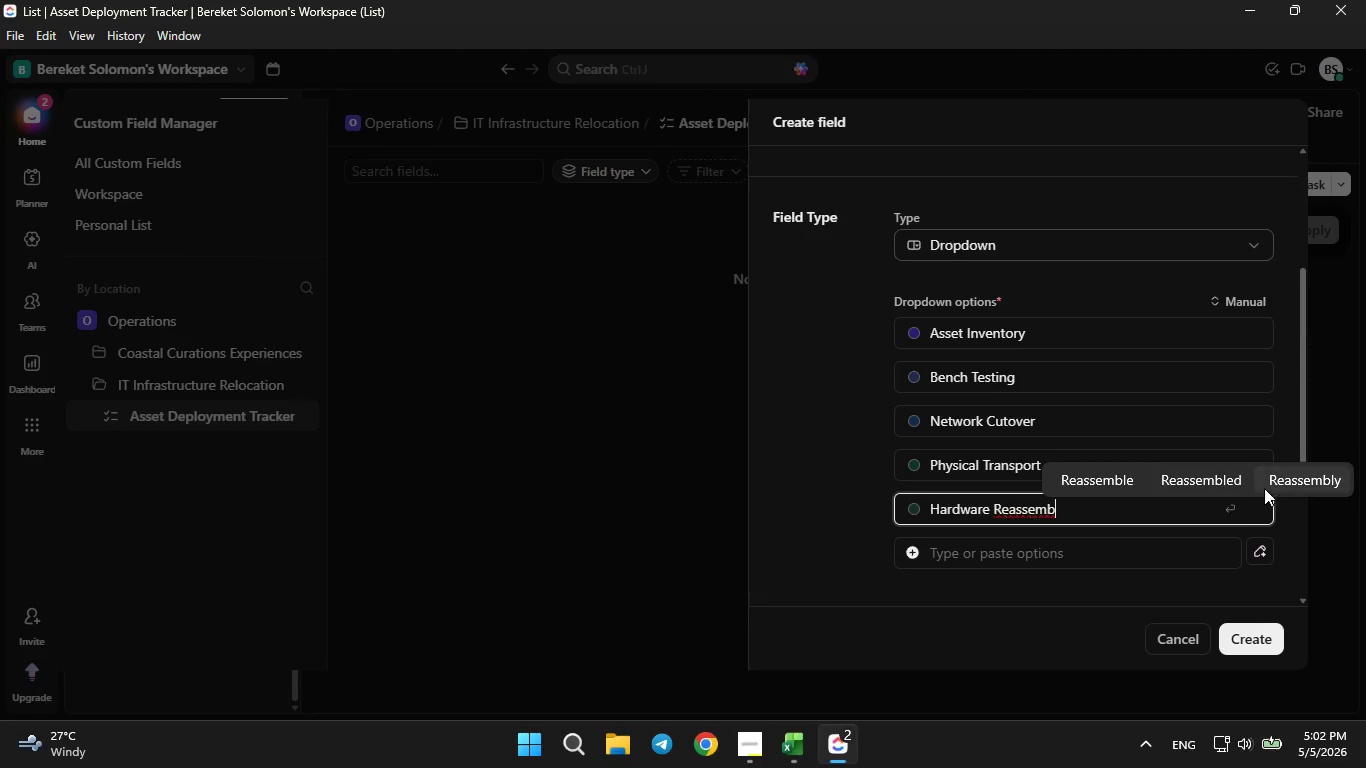 
left_click([1264, 487])
 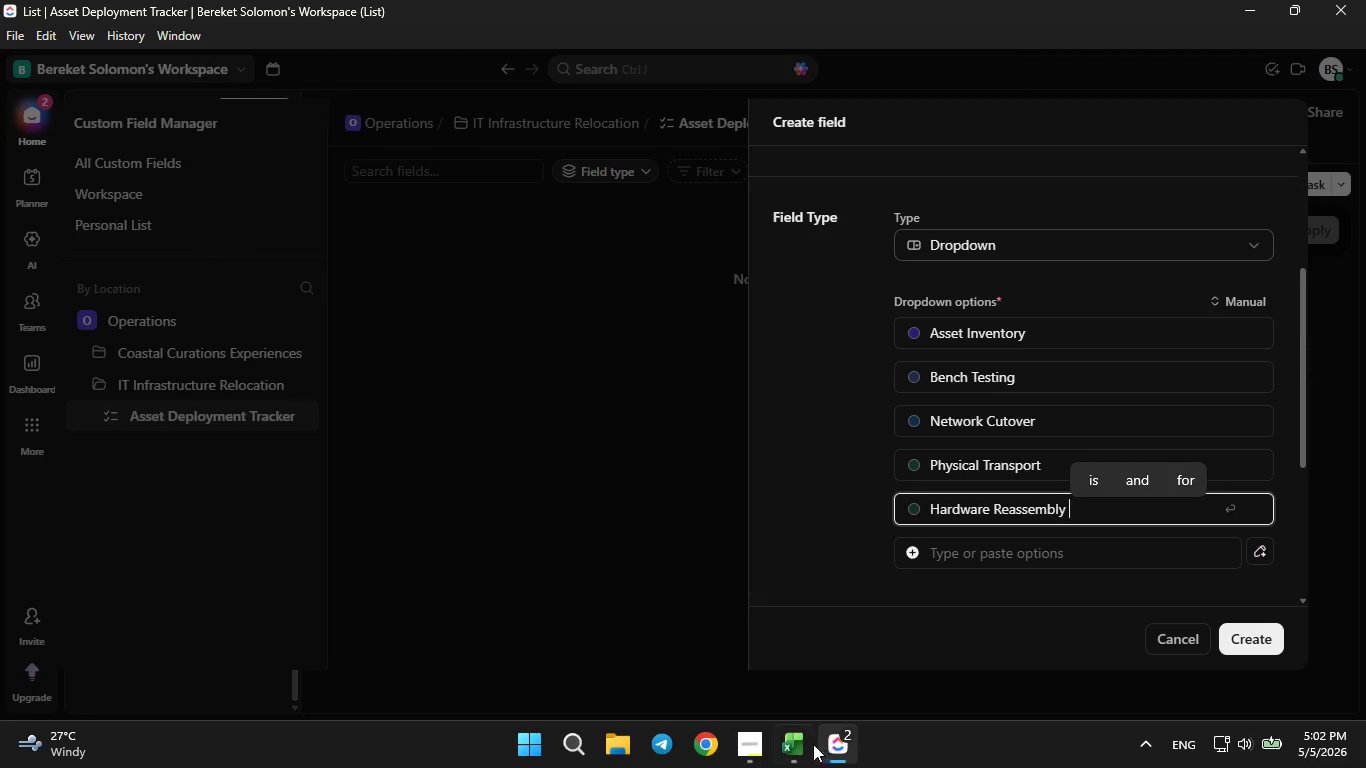 
left_click([806, 744])
 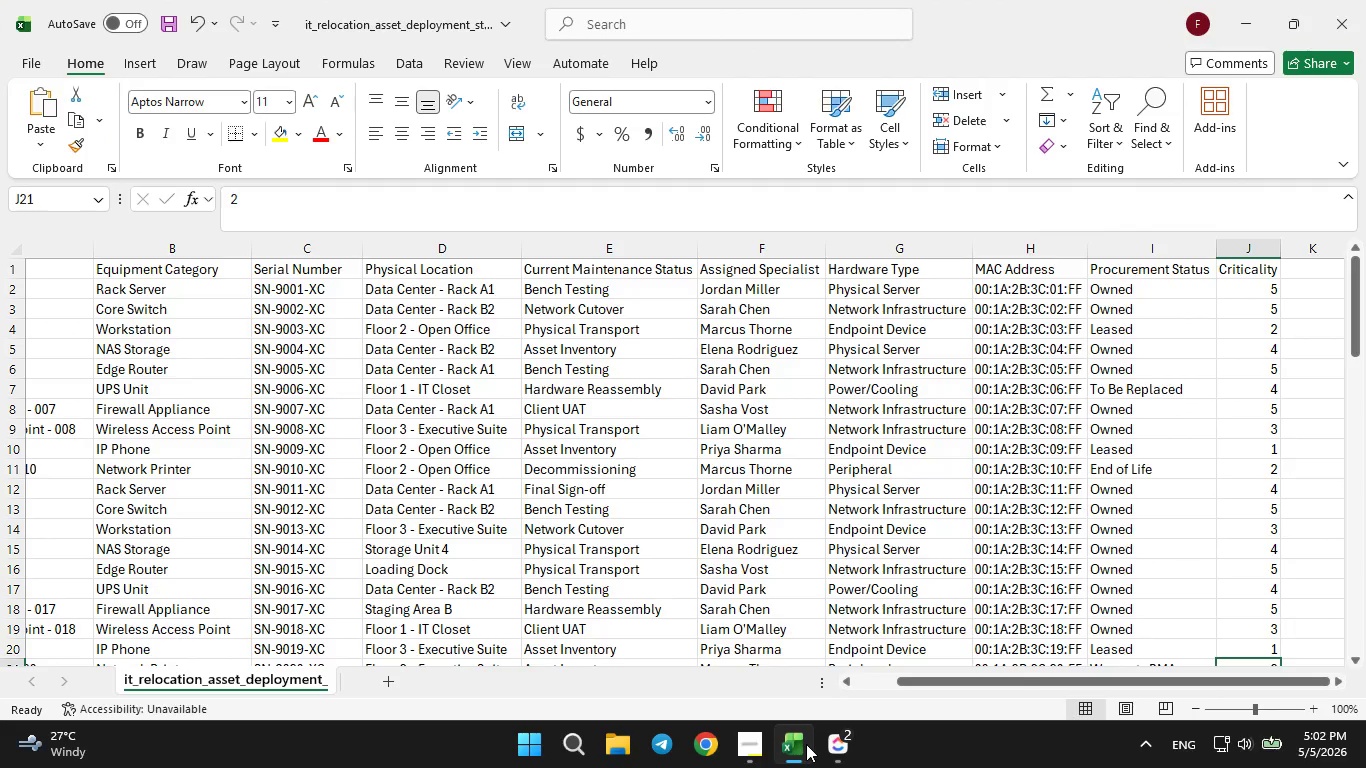 
left_click([806, 744])
 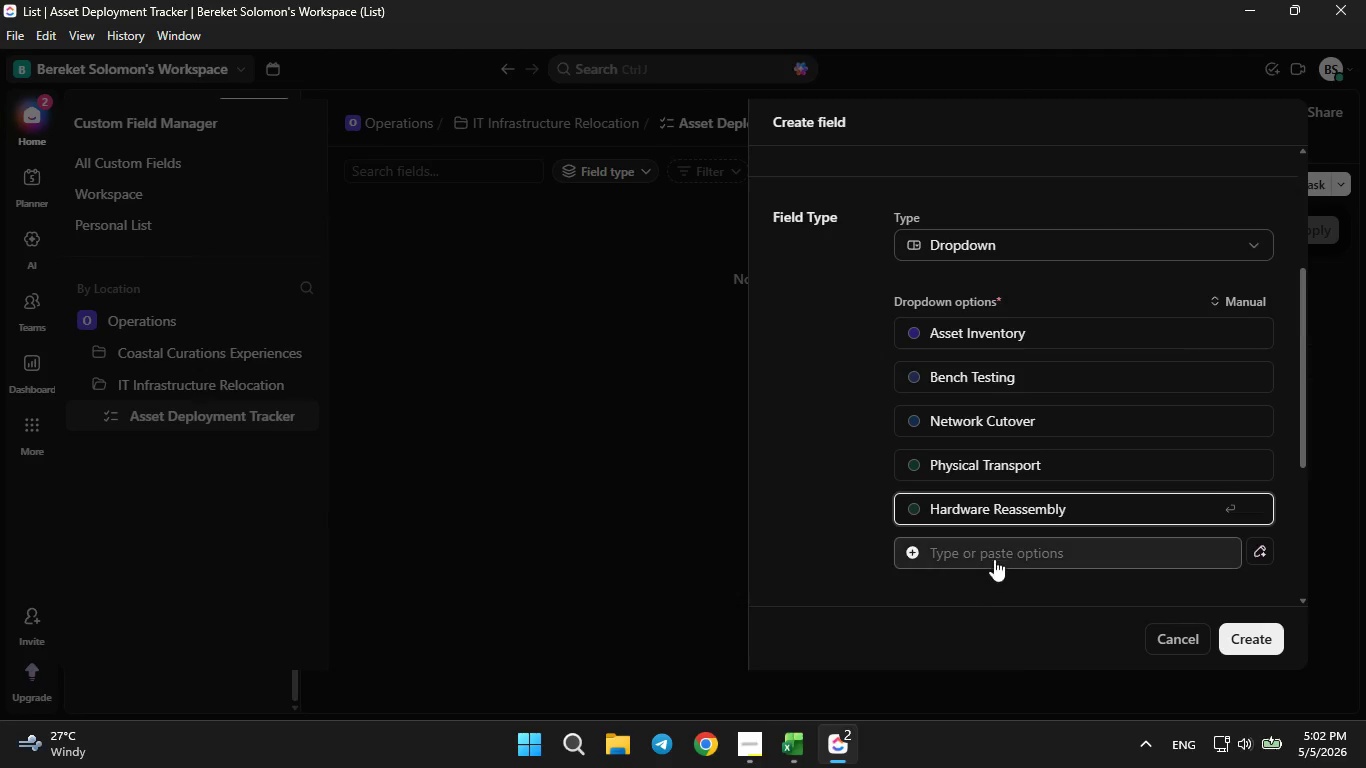 
left_click([995, 553])
 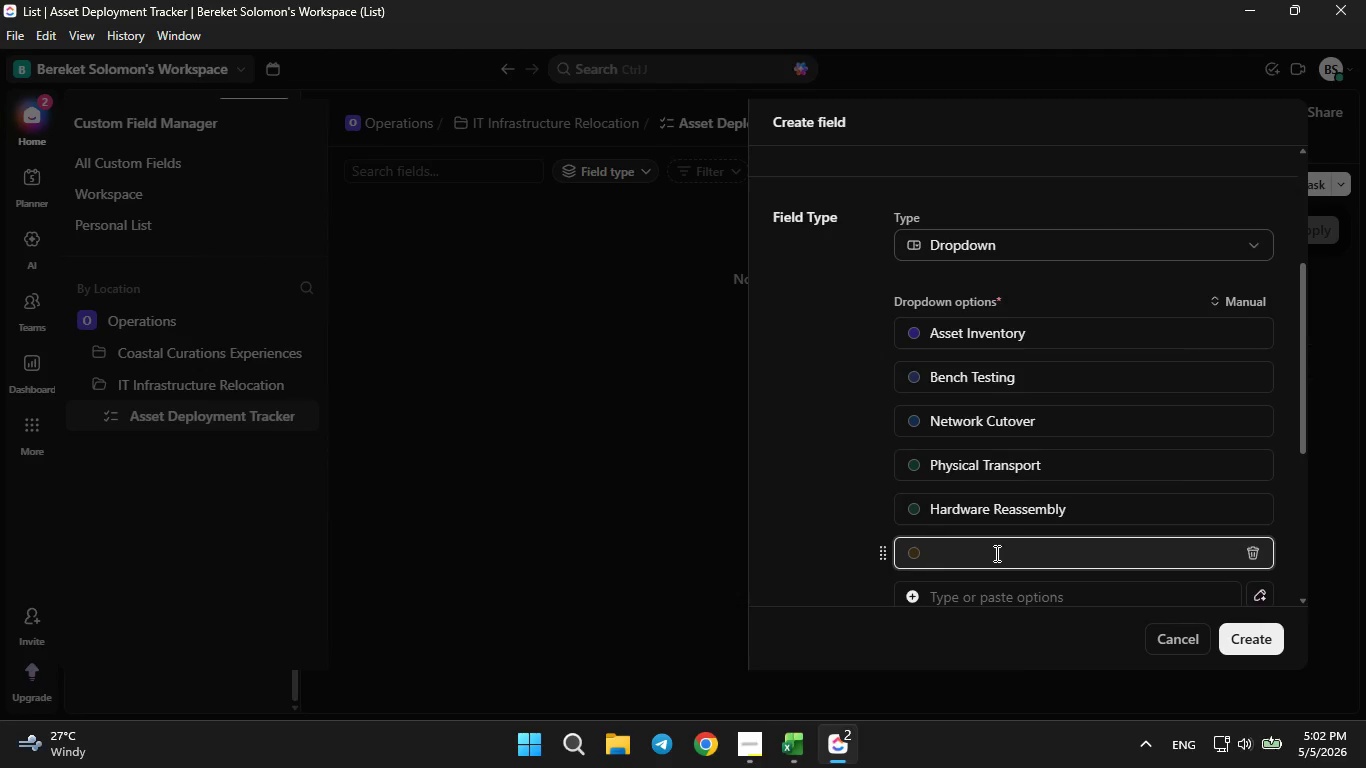 
type(Ckient UAT)
 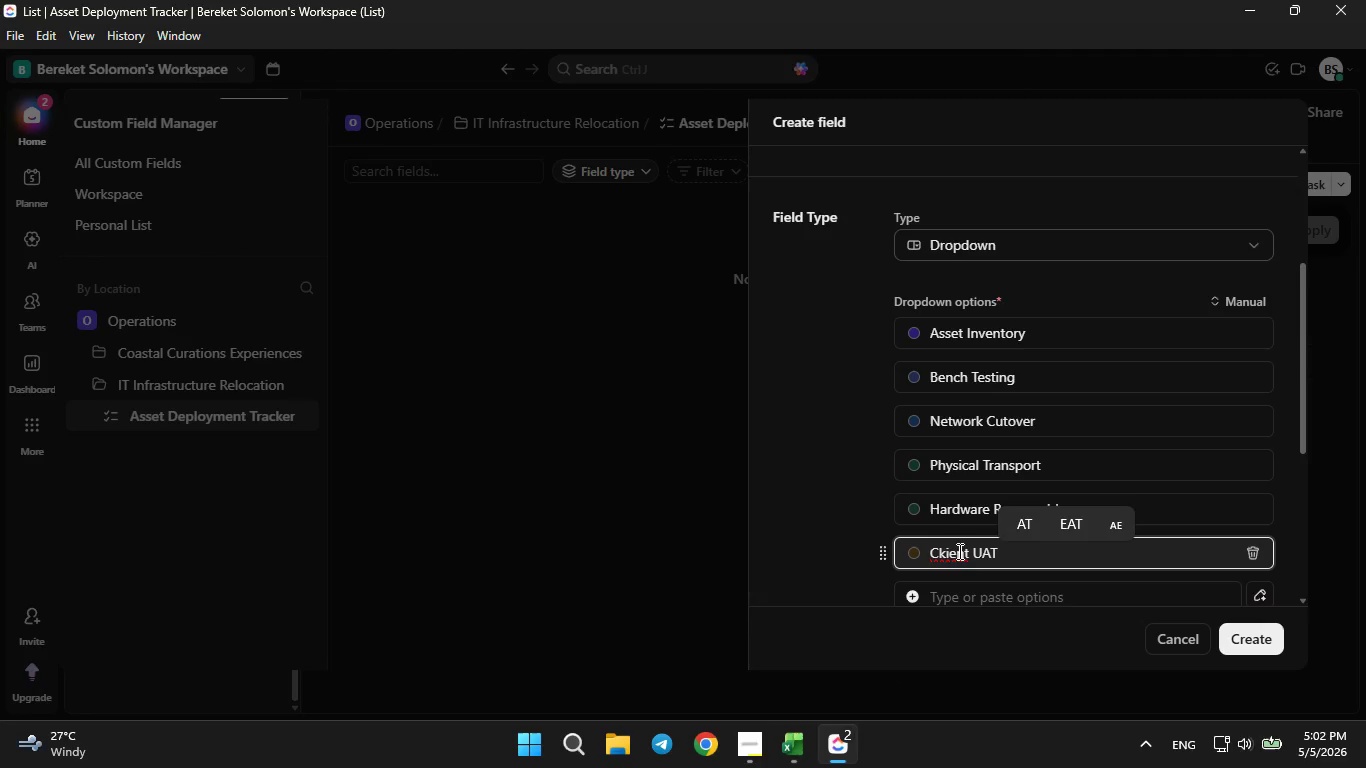 
left_click([957, 549])
 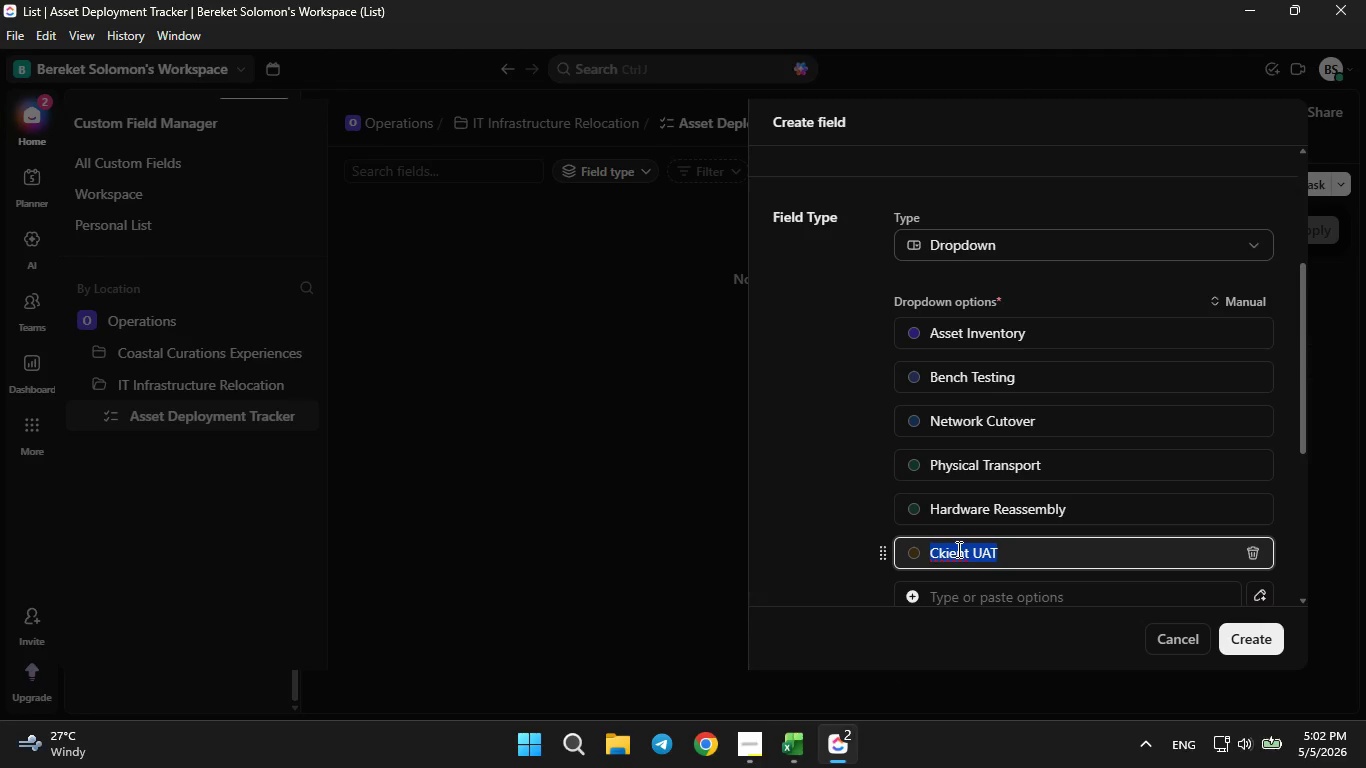 
key(ArrowLeft)
 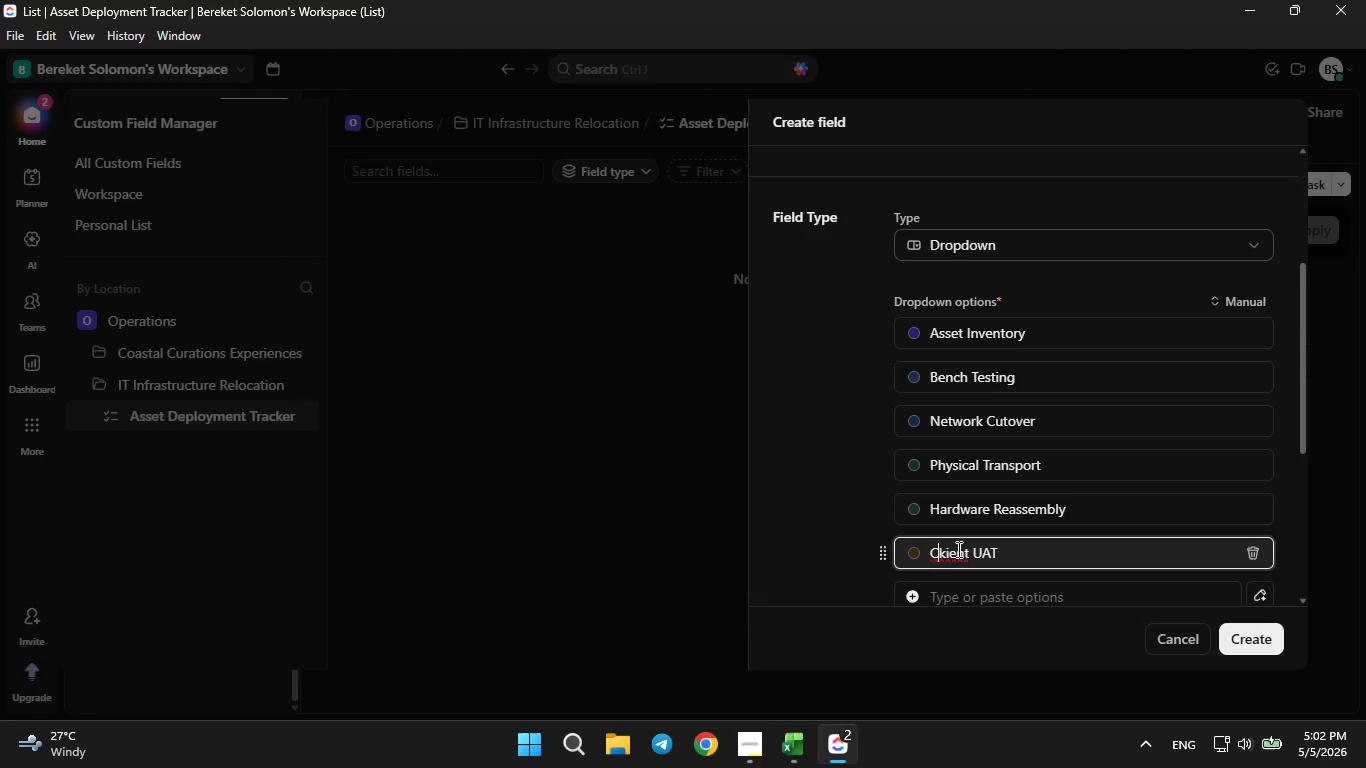 
key(ArrowRight)
 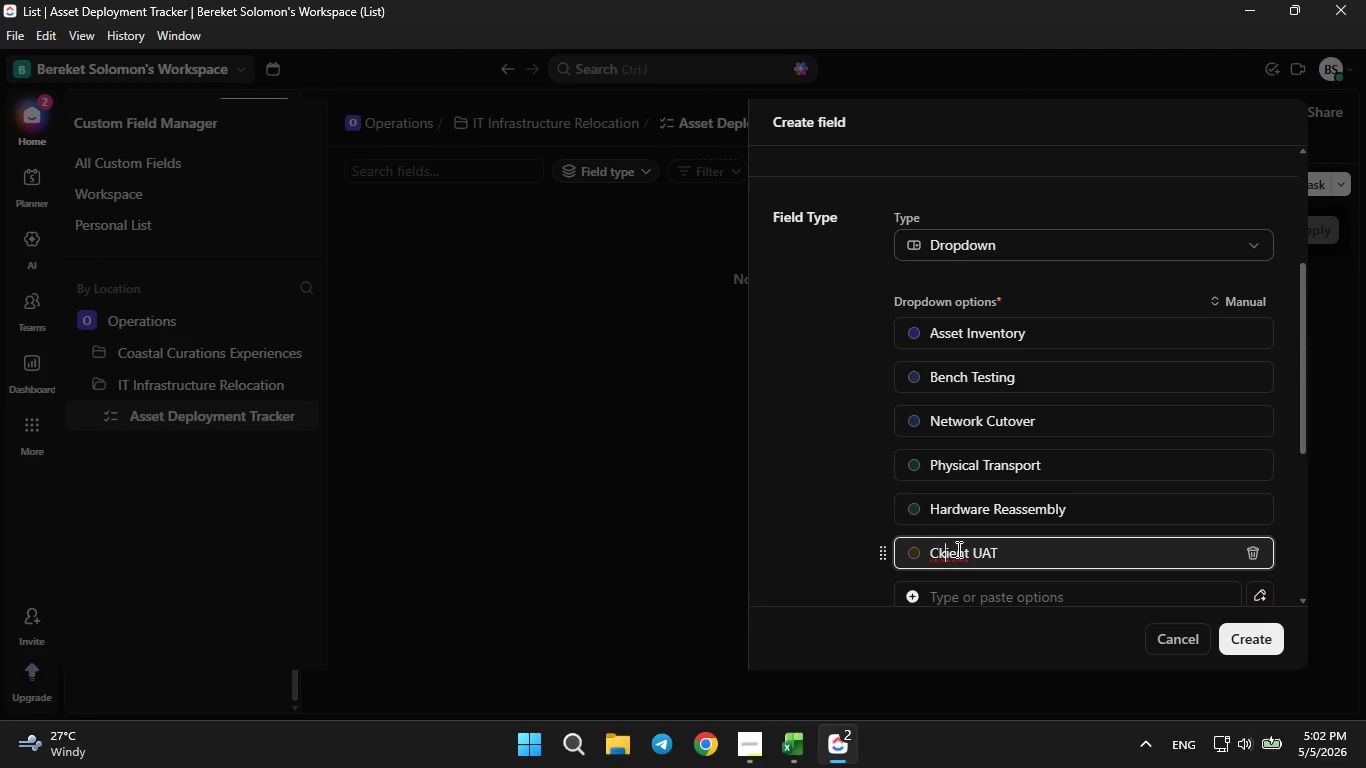 
key(ArrowRight)
 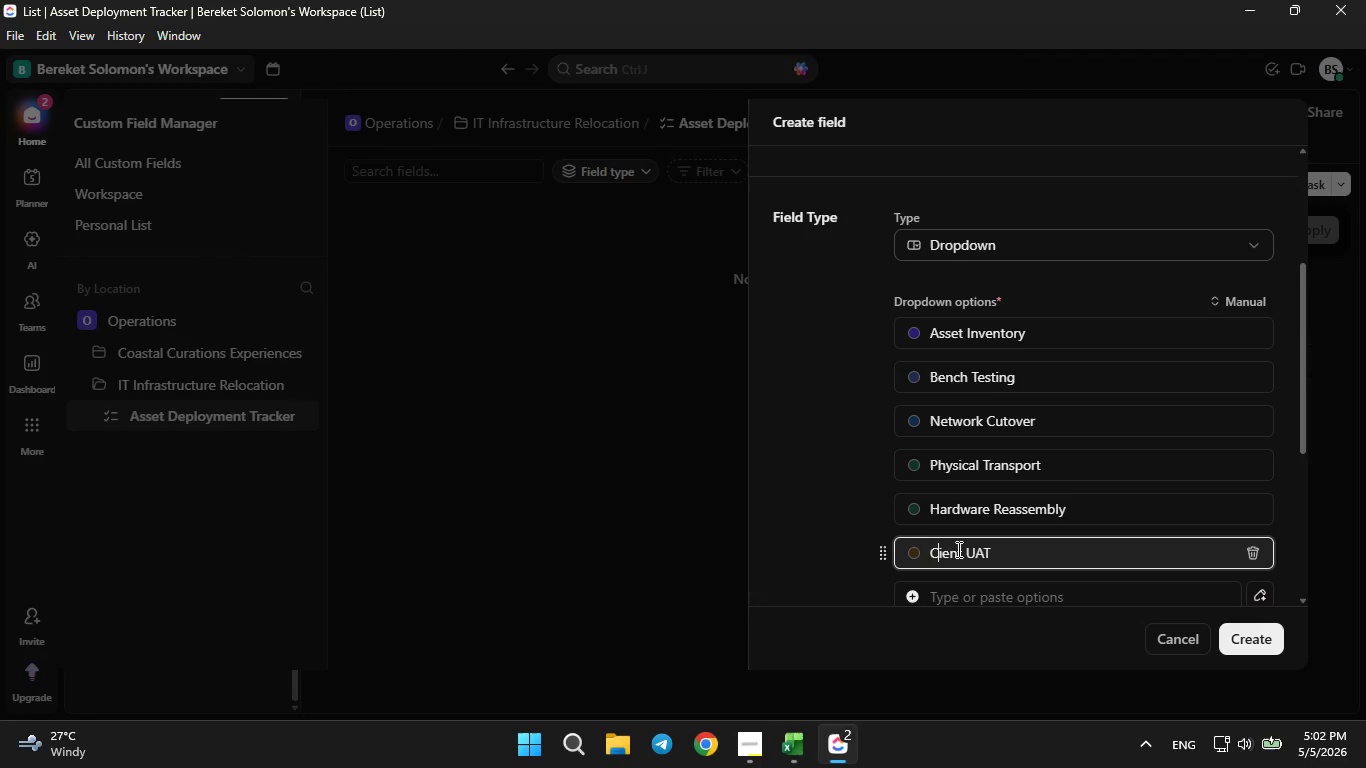 
key(Backspace)
 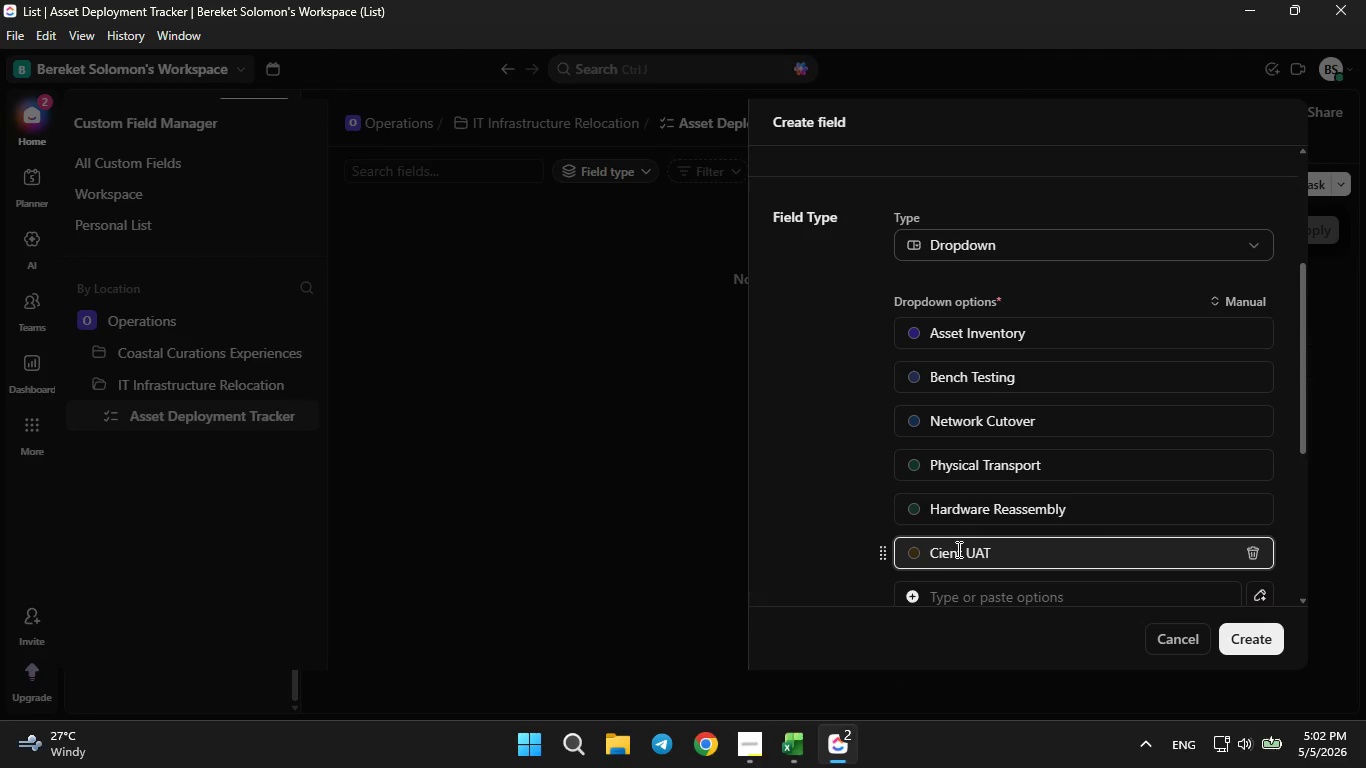 
key(L)
 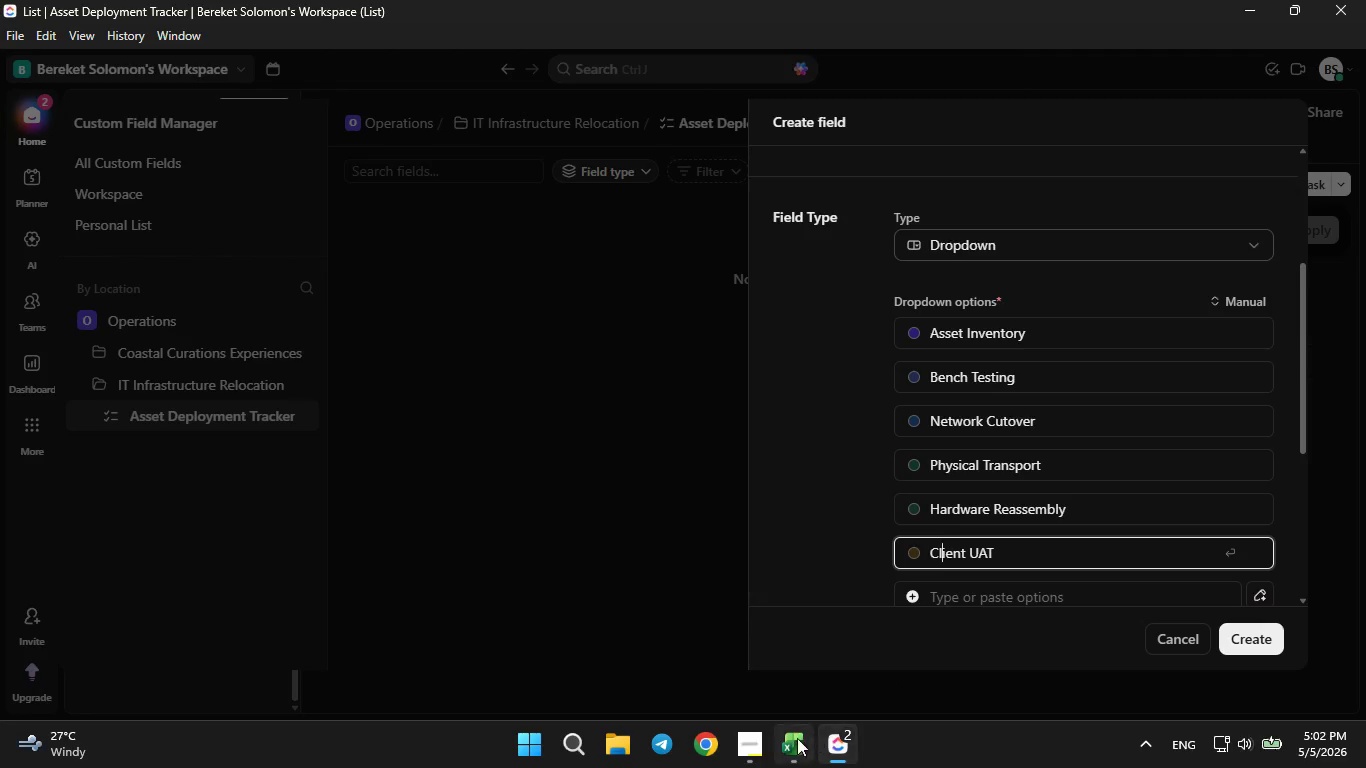 
left_click([790, 742])
 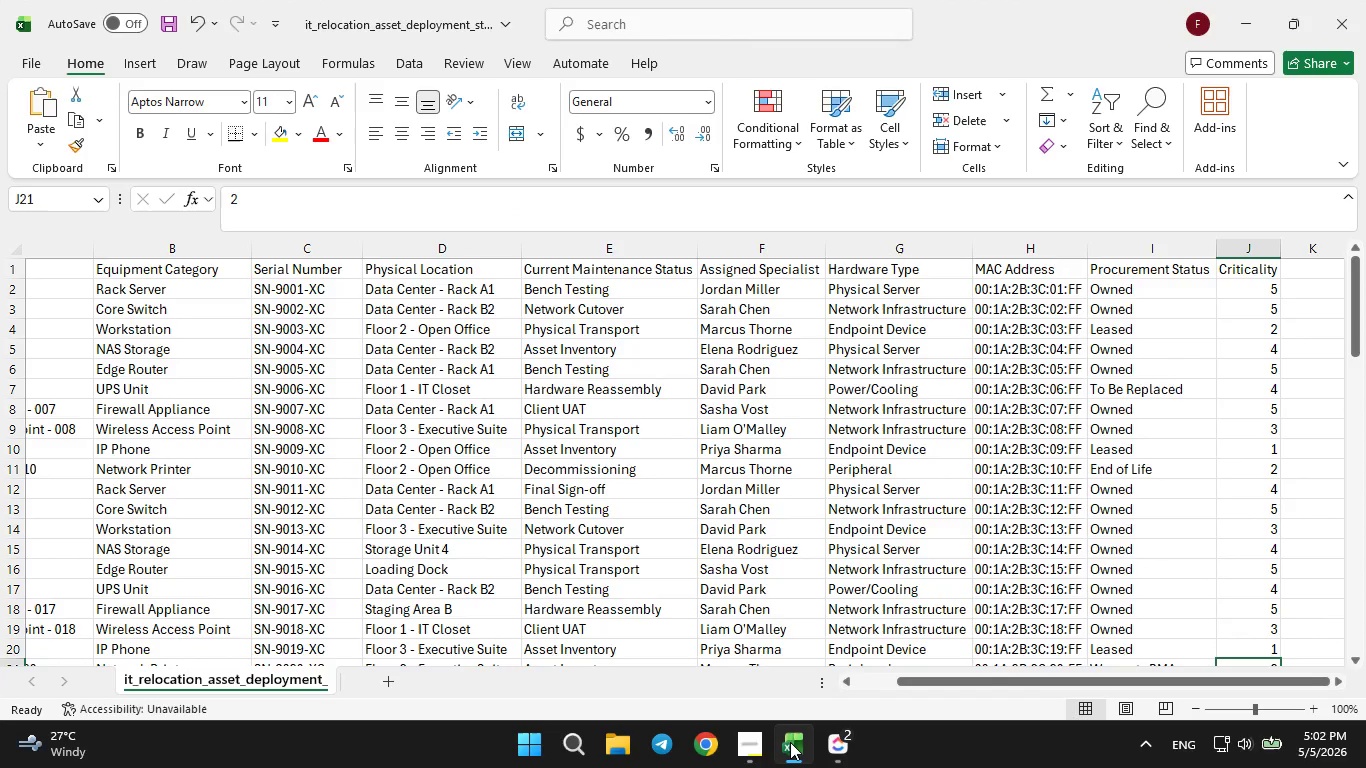 
wait(7.64)
 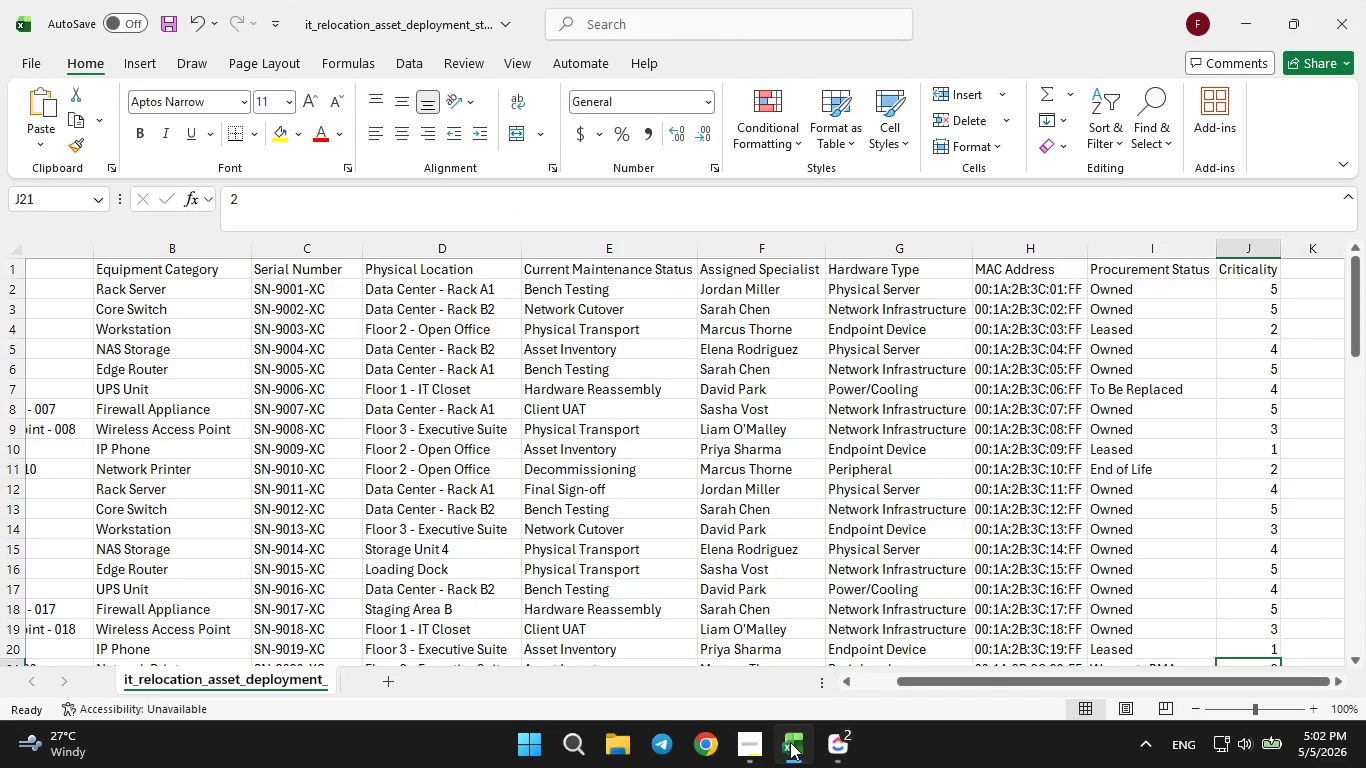 
left_click([834, 745])
 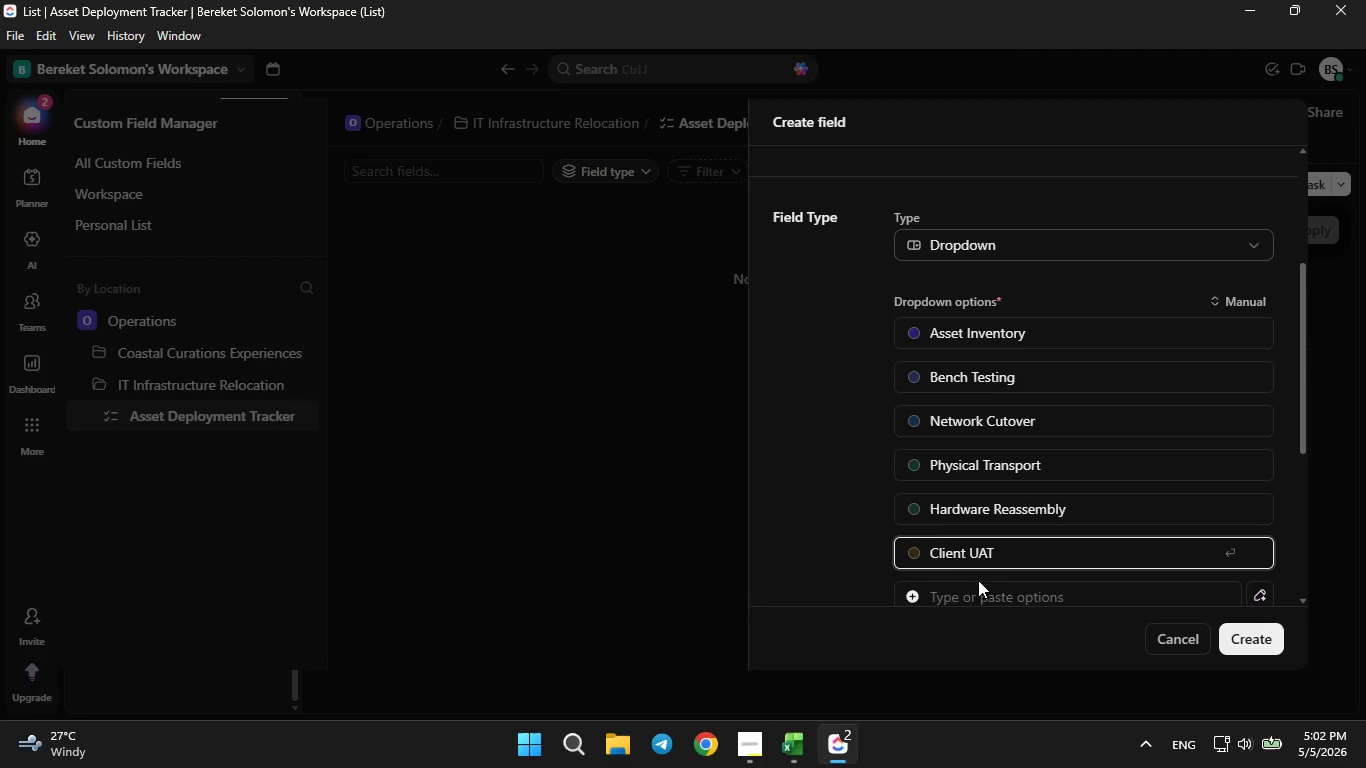 
left_click([988, 586])
 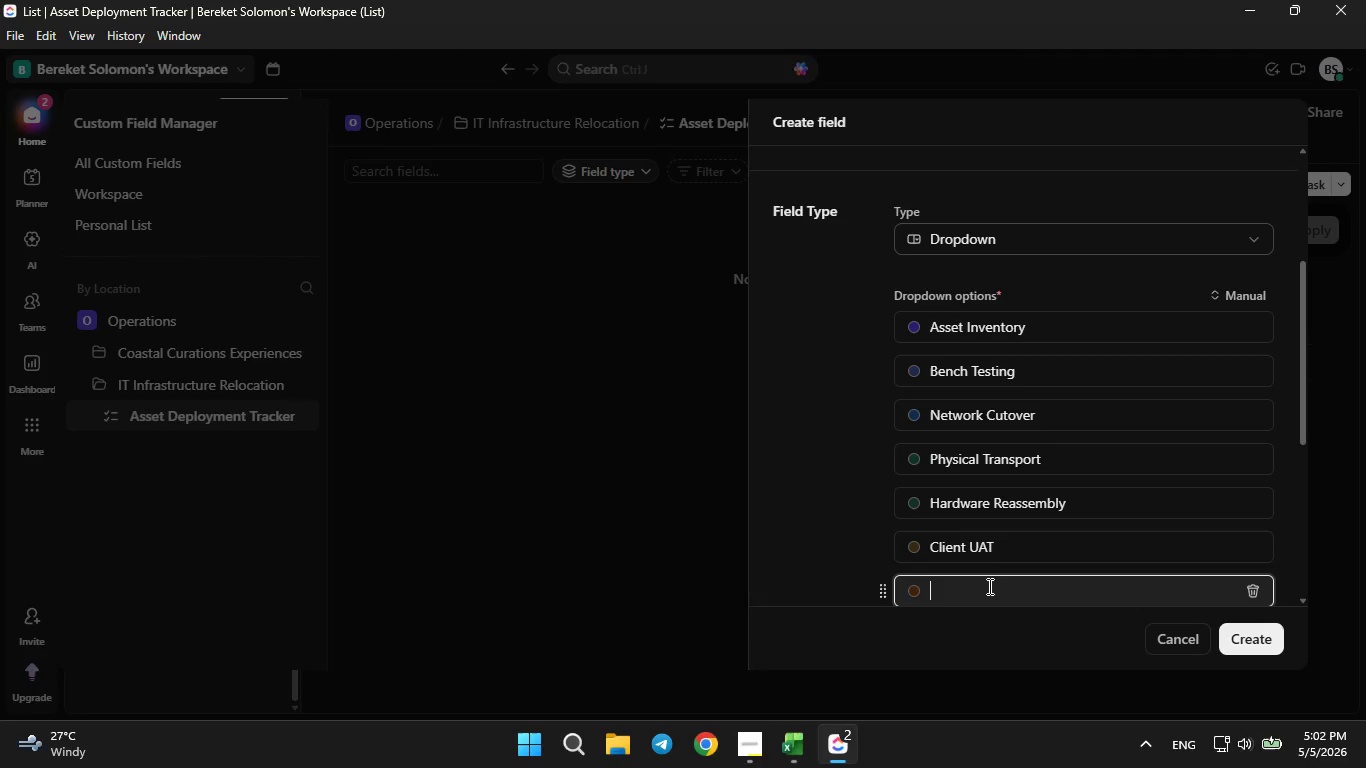 
type(Decommo)
key(Backspace)
type(issioned)
 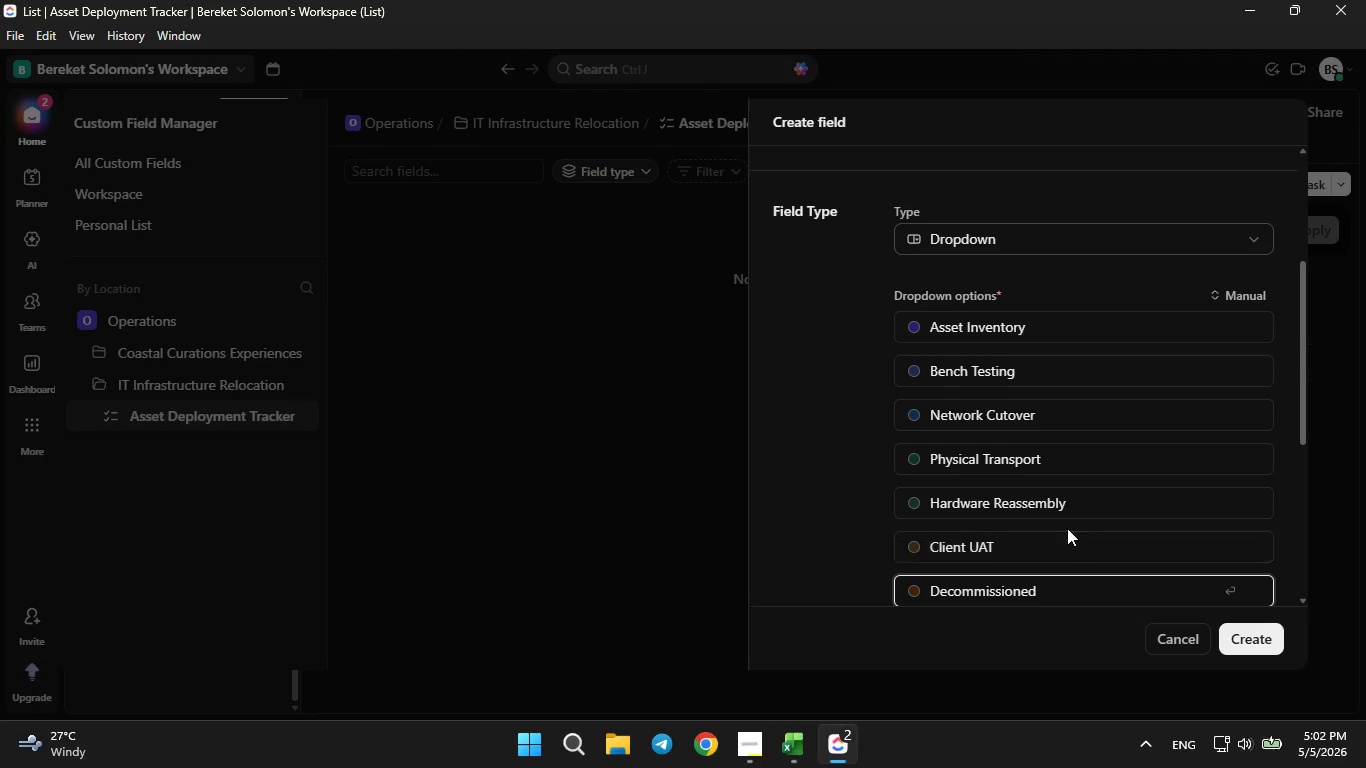 
scroll: coordinate [1067, 528], scroll_direction: down, amount: 3.0
 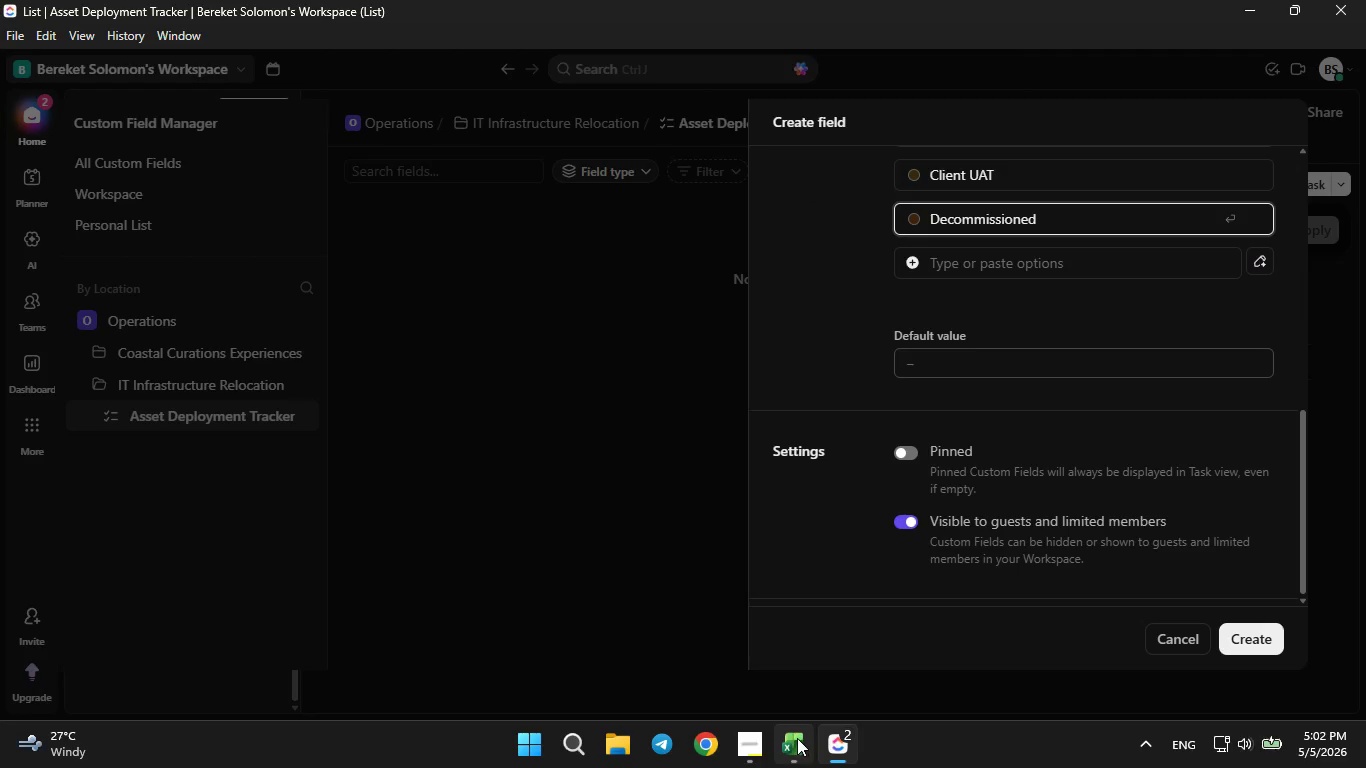 
left_click([797, 738])
 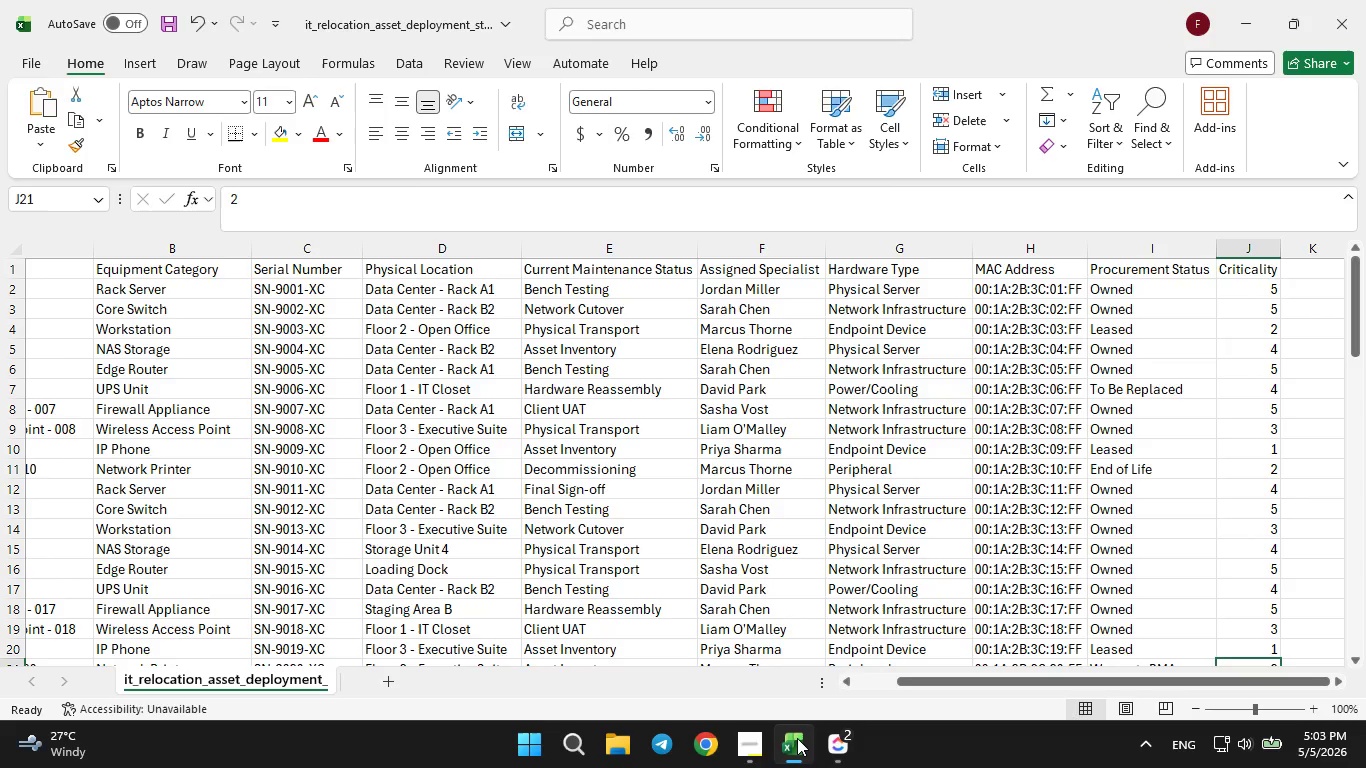 
left_click([797, 738])
 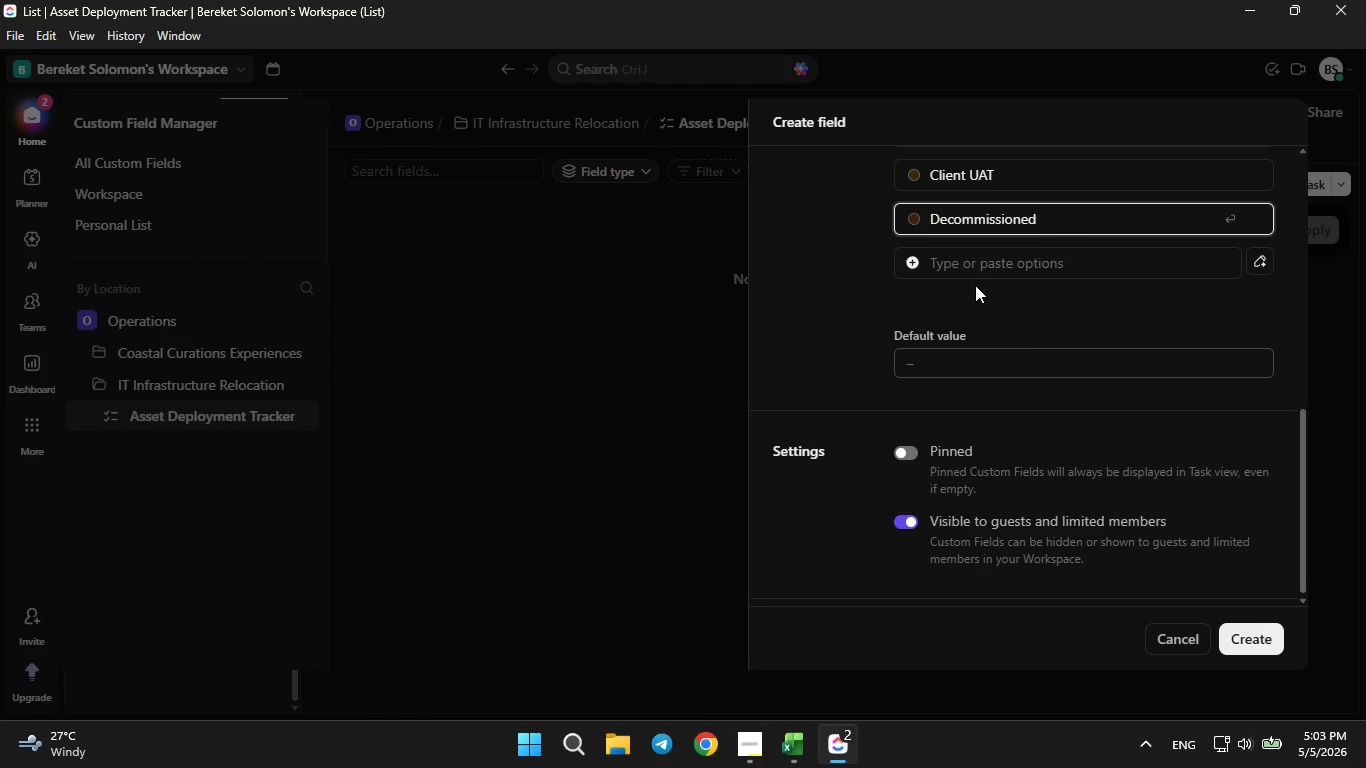 
left_click([978, 275])
 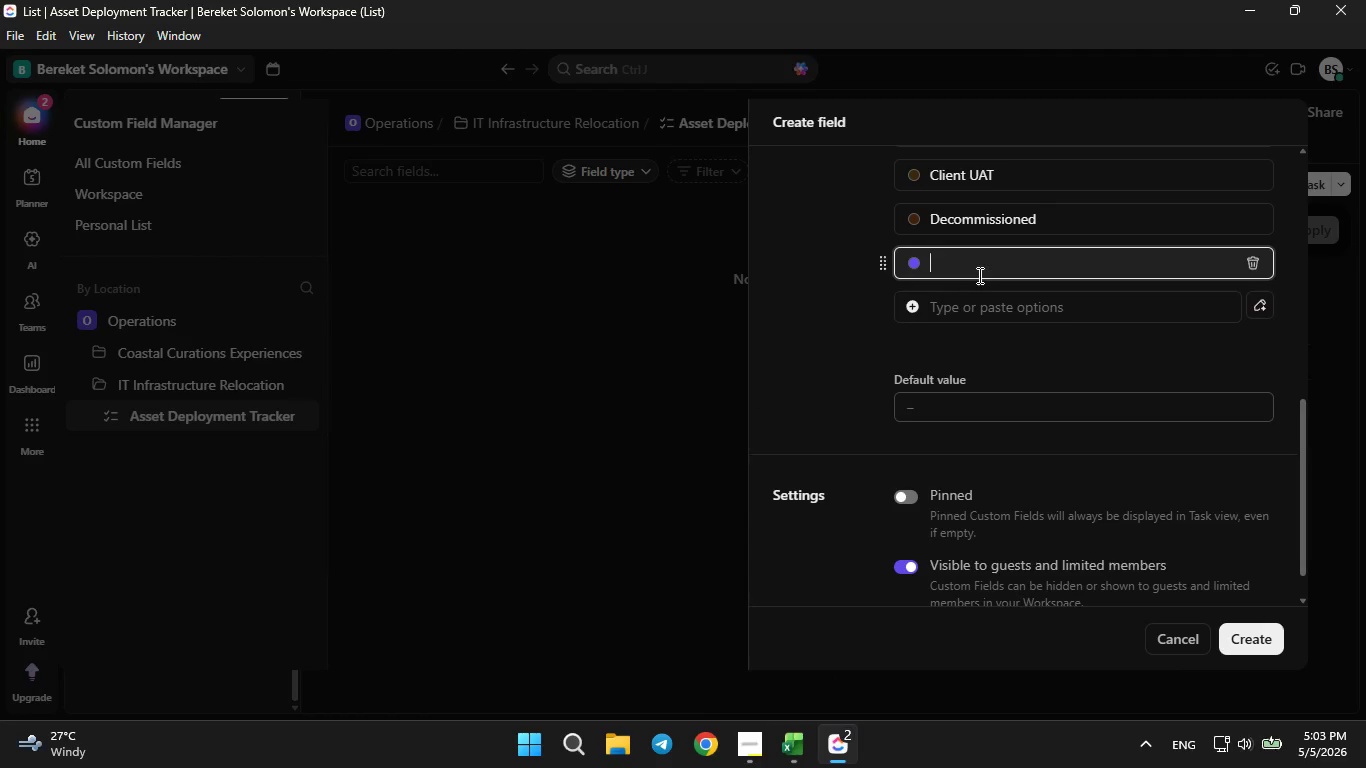 
type(FinalSign-off)
 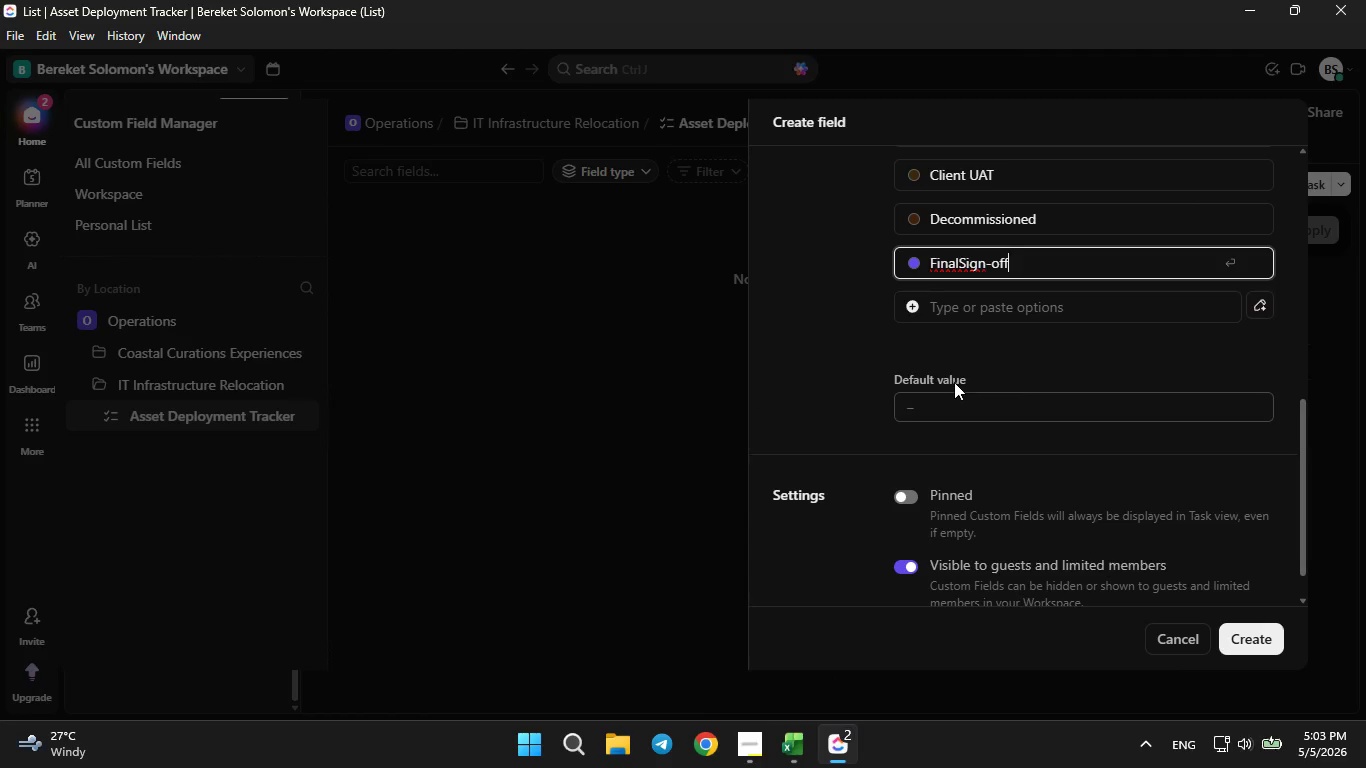 
key(ArrowLeft)
 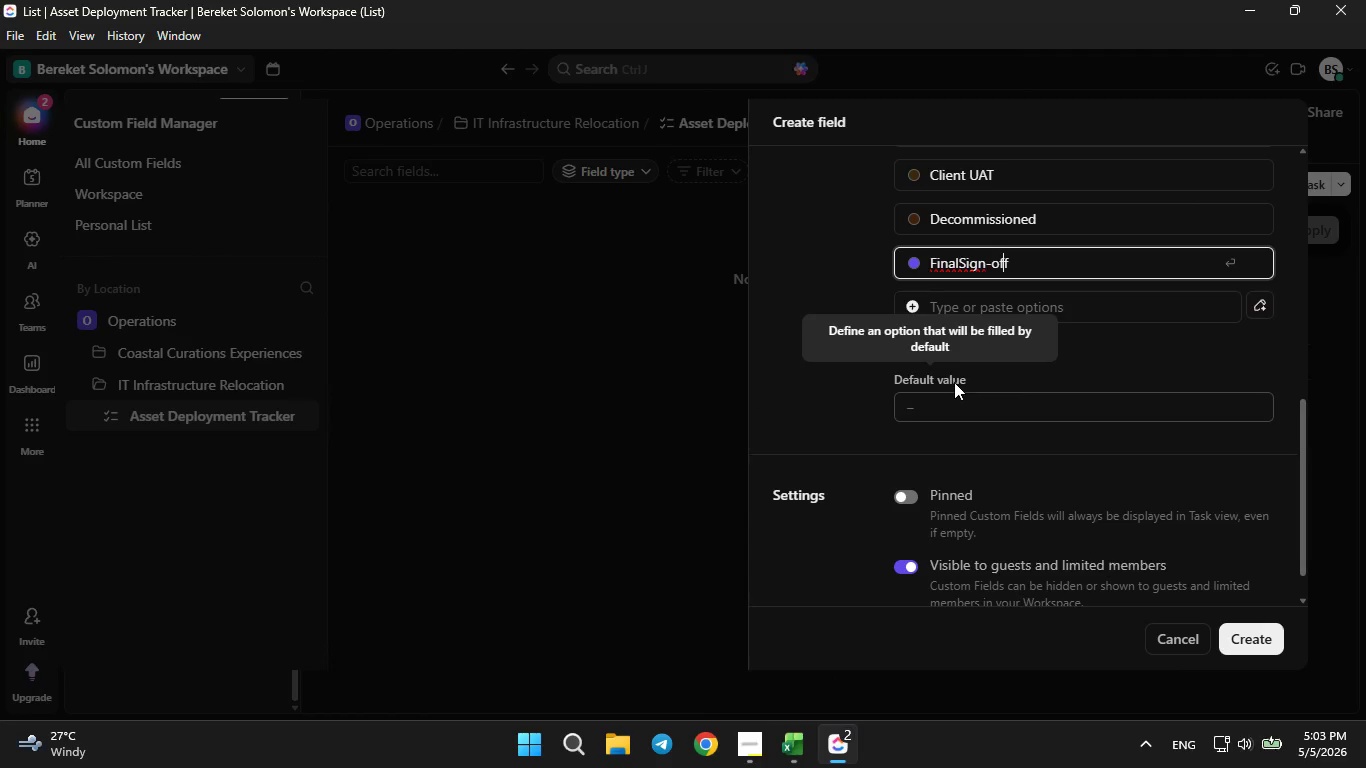 
key(ArrowLeft)
 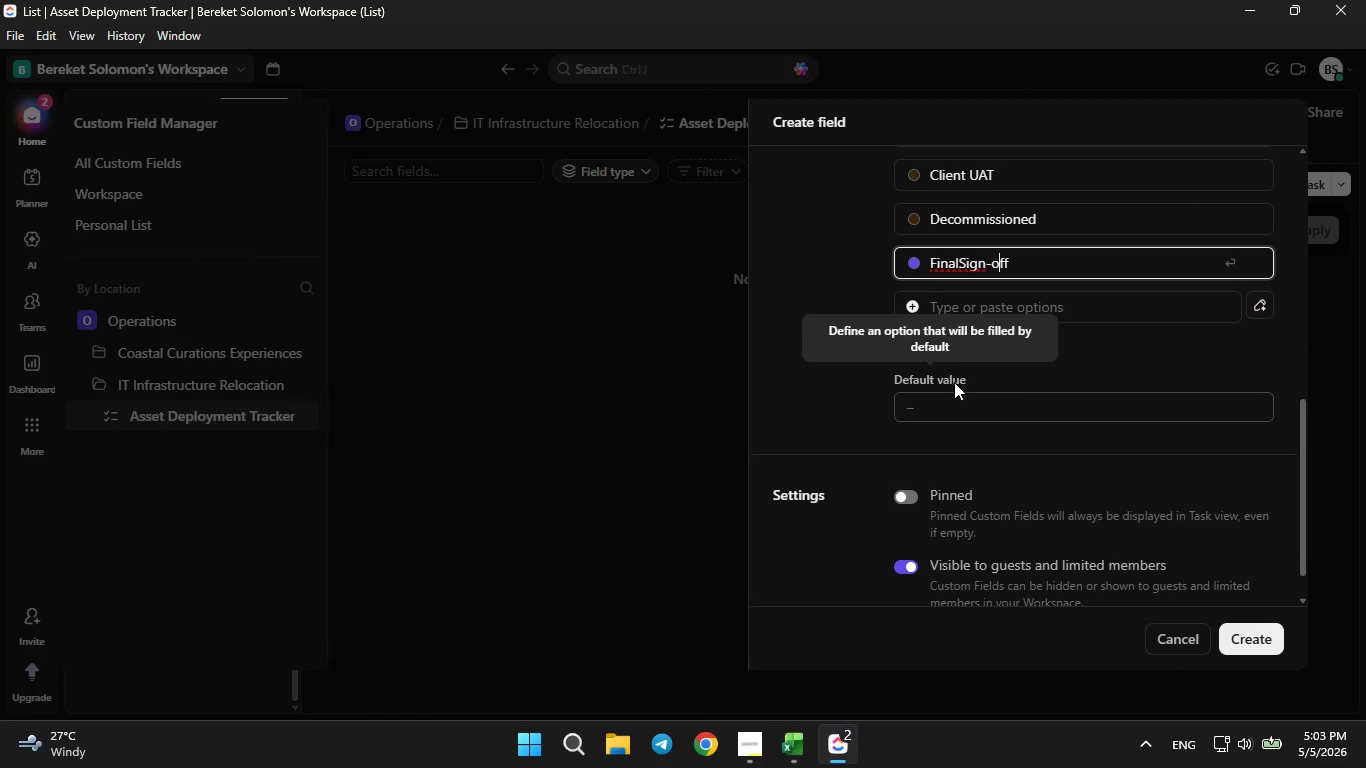 
key(ArrowLeft)
 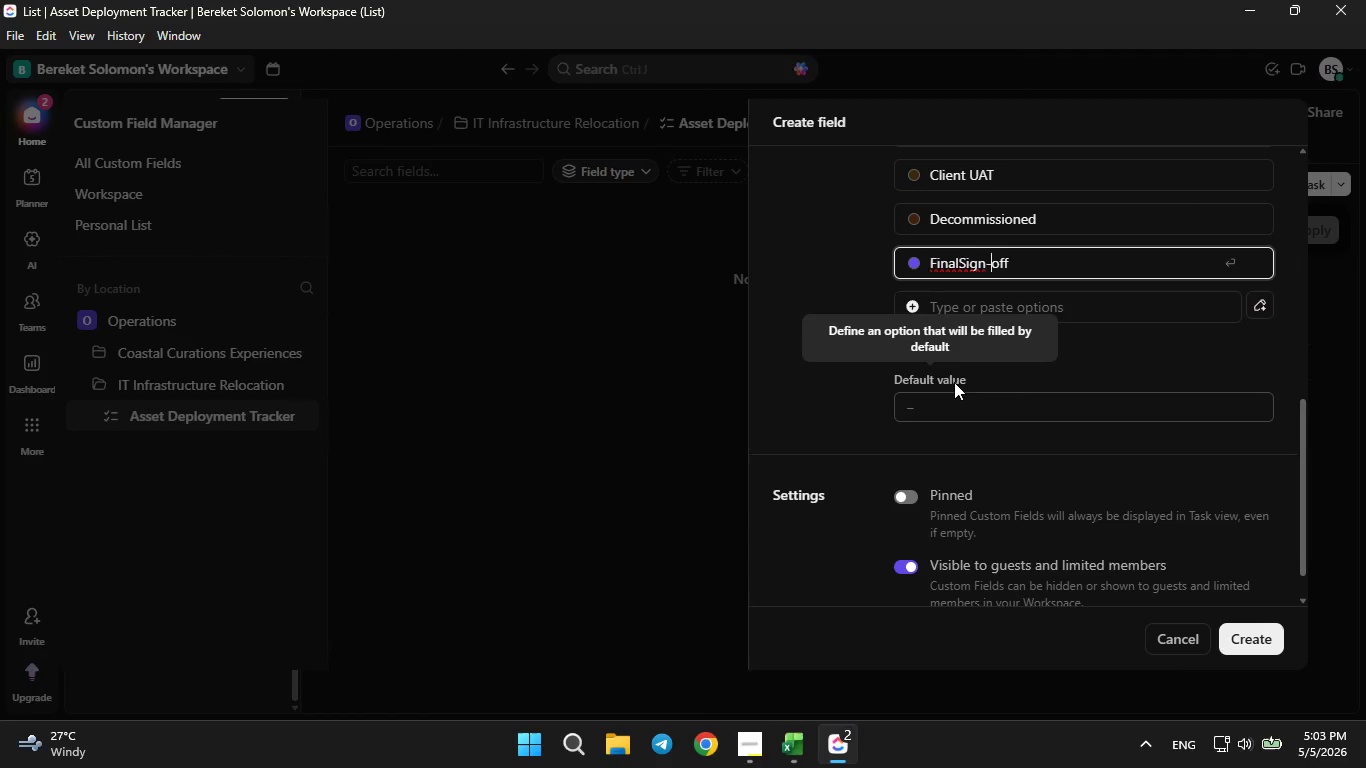 
key(ArrowLeft)
 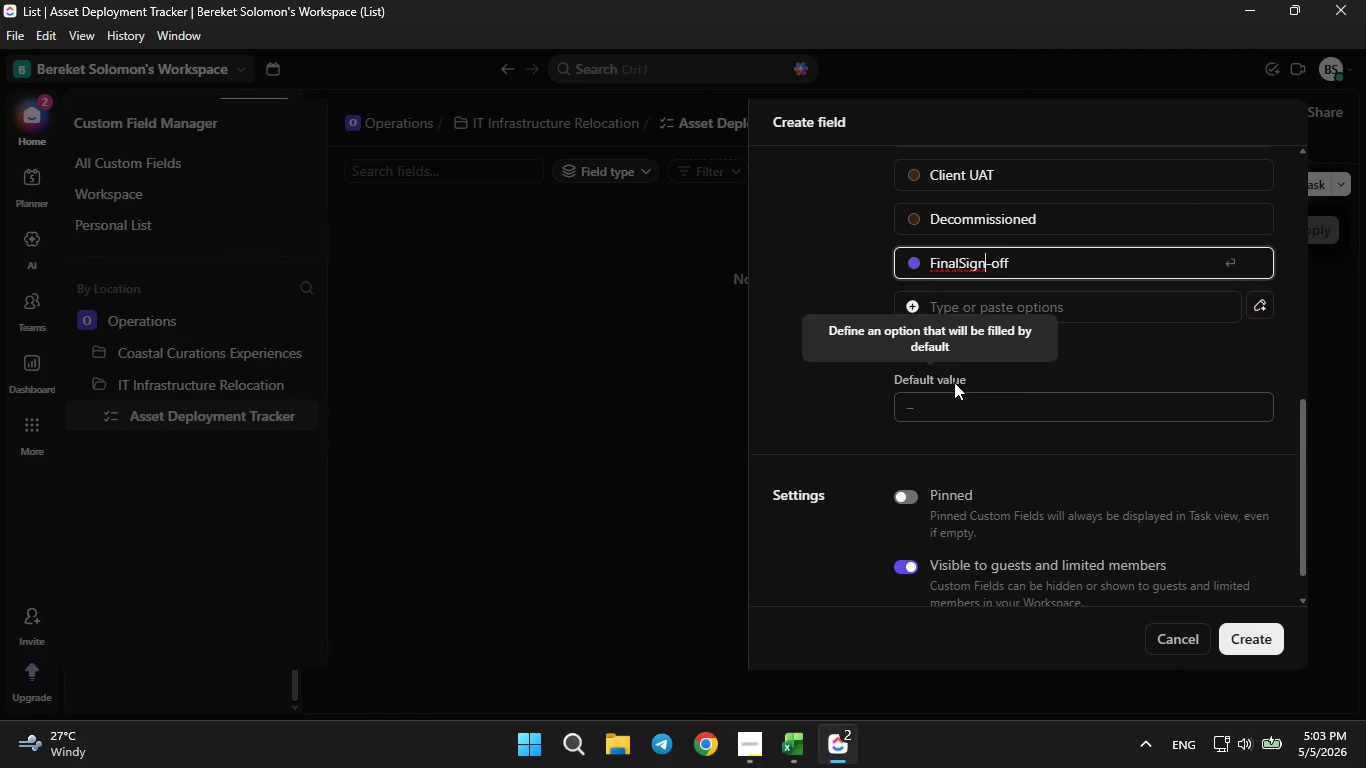 
key(ArrowLeft)
 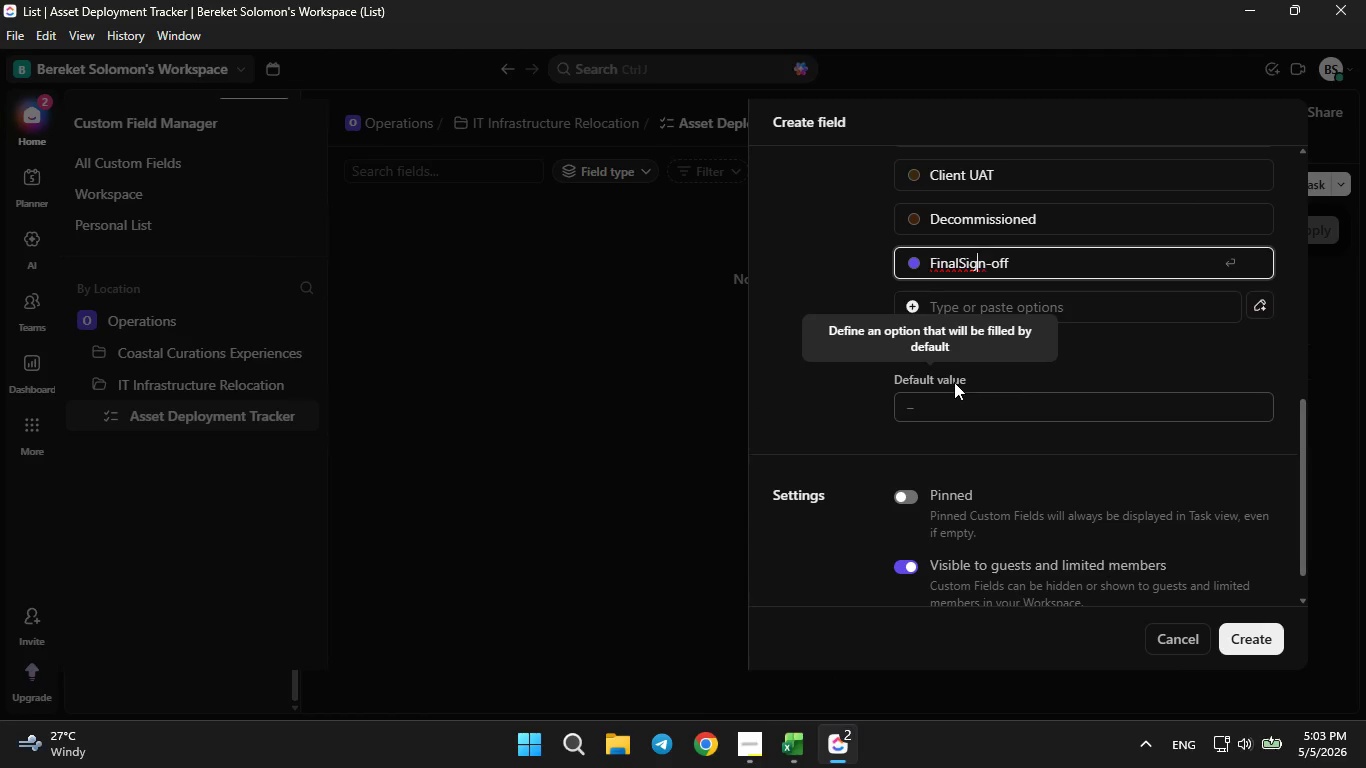 
key(ArrowLeft)
 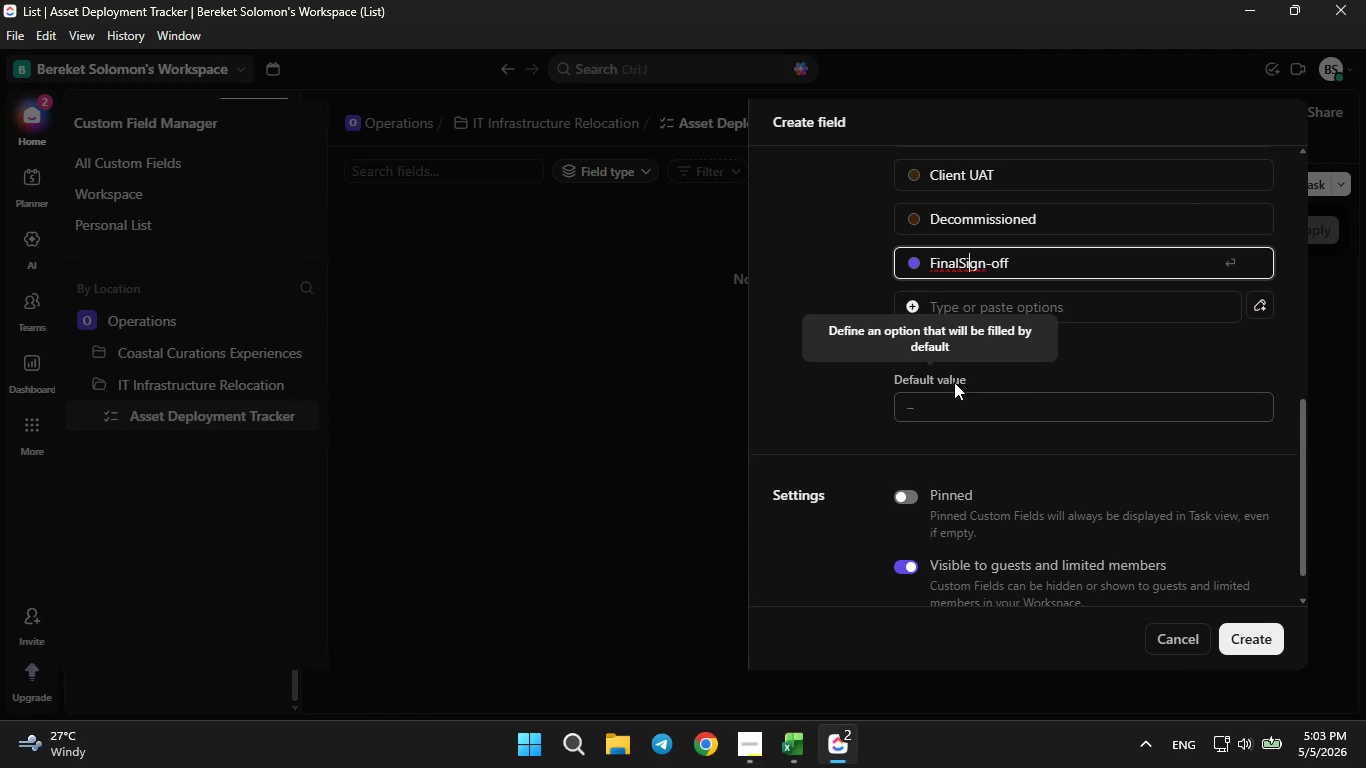 
key(ArrowLeft)
 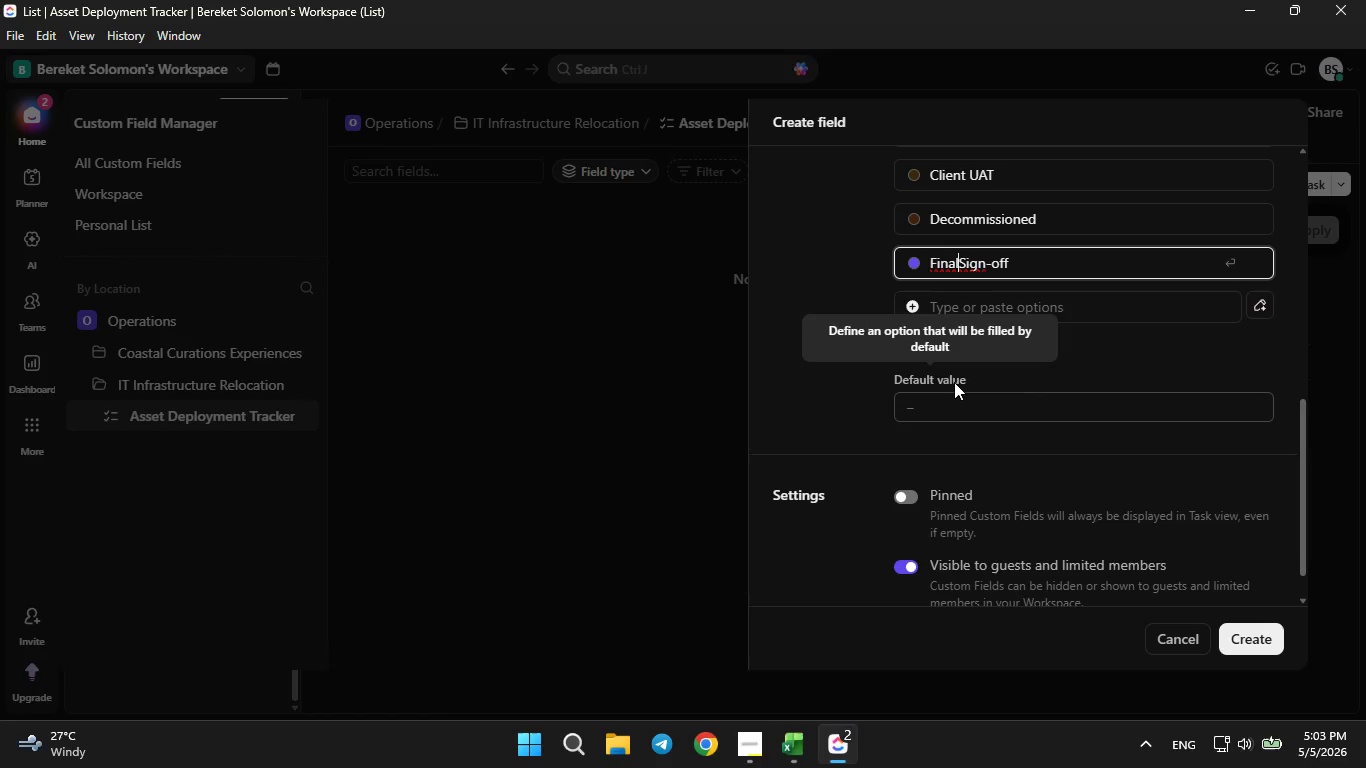 
key(ArrowLeft)
 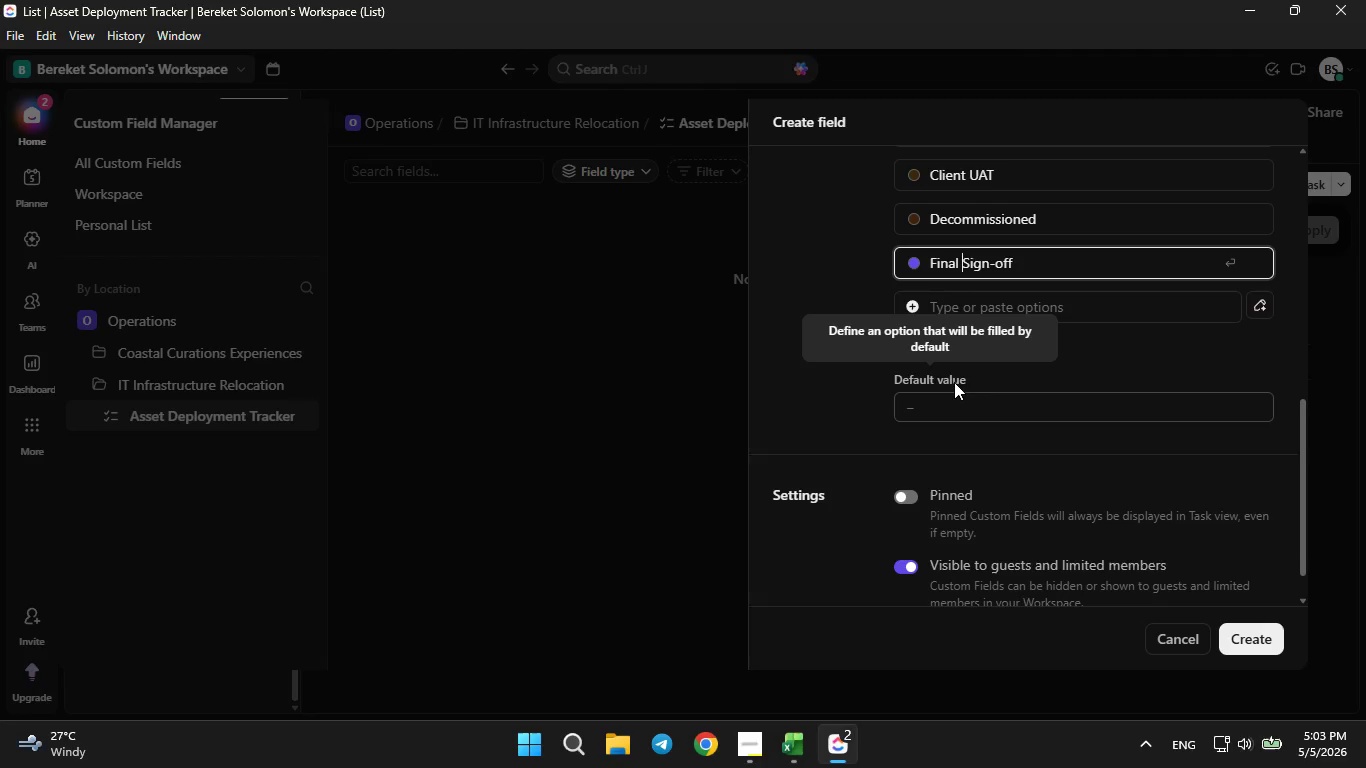 
key(Space)
 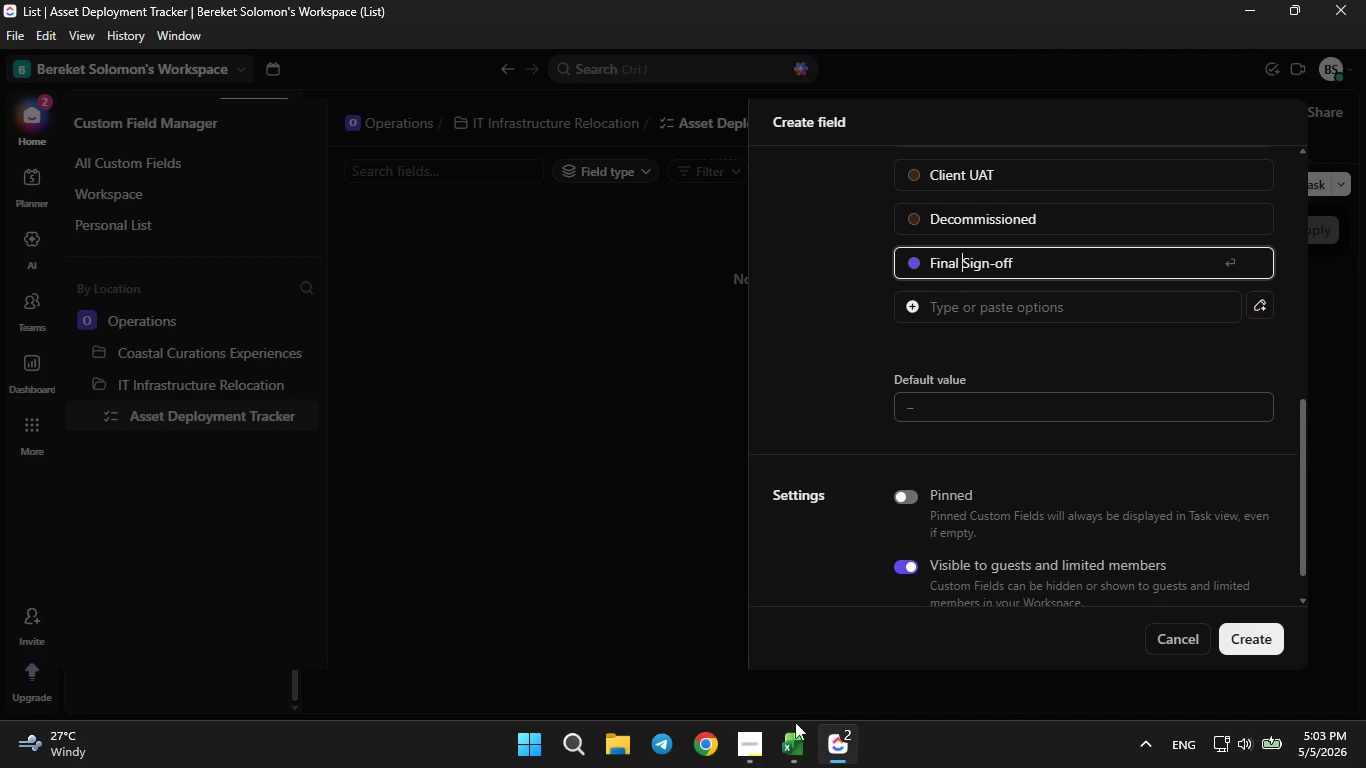 
left_click([794, 726])
 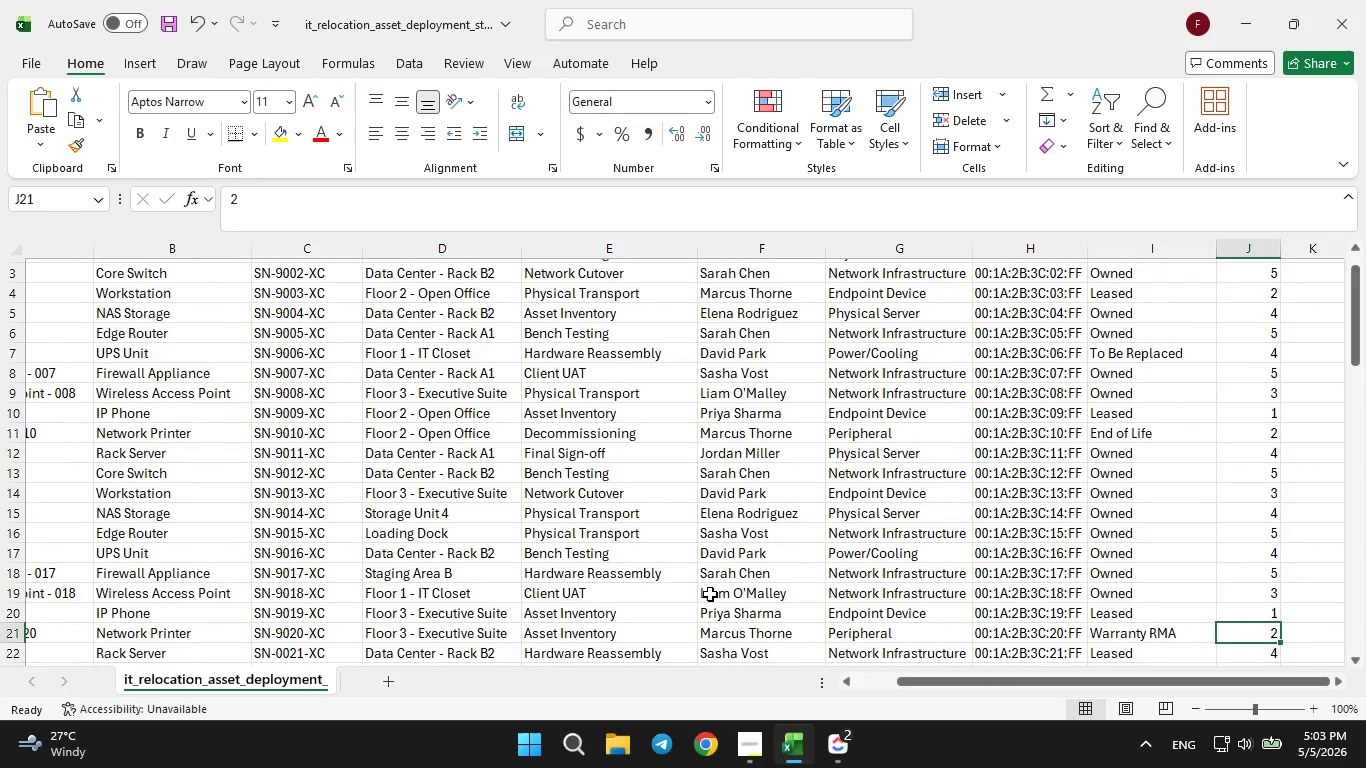 
wait(10.78)
 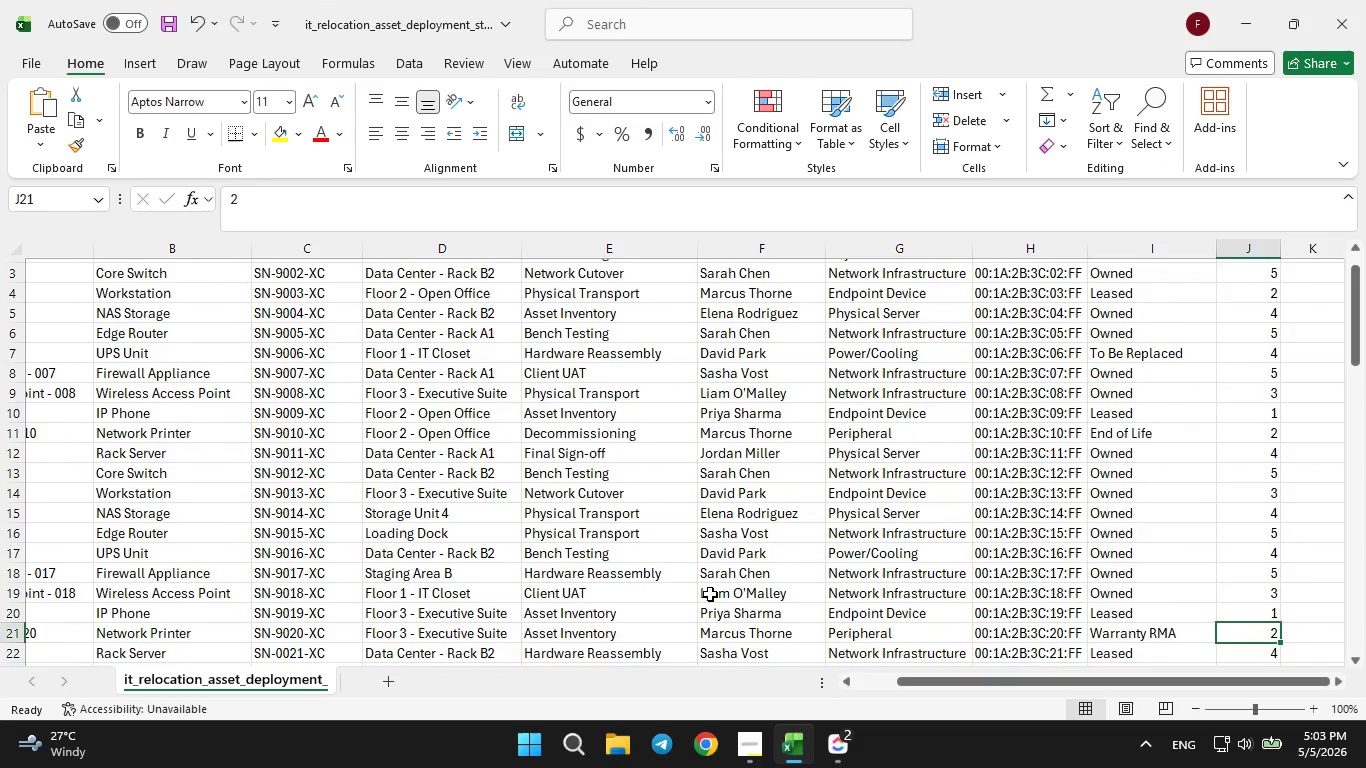 
left_click([848, 754])
 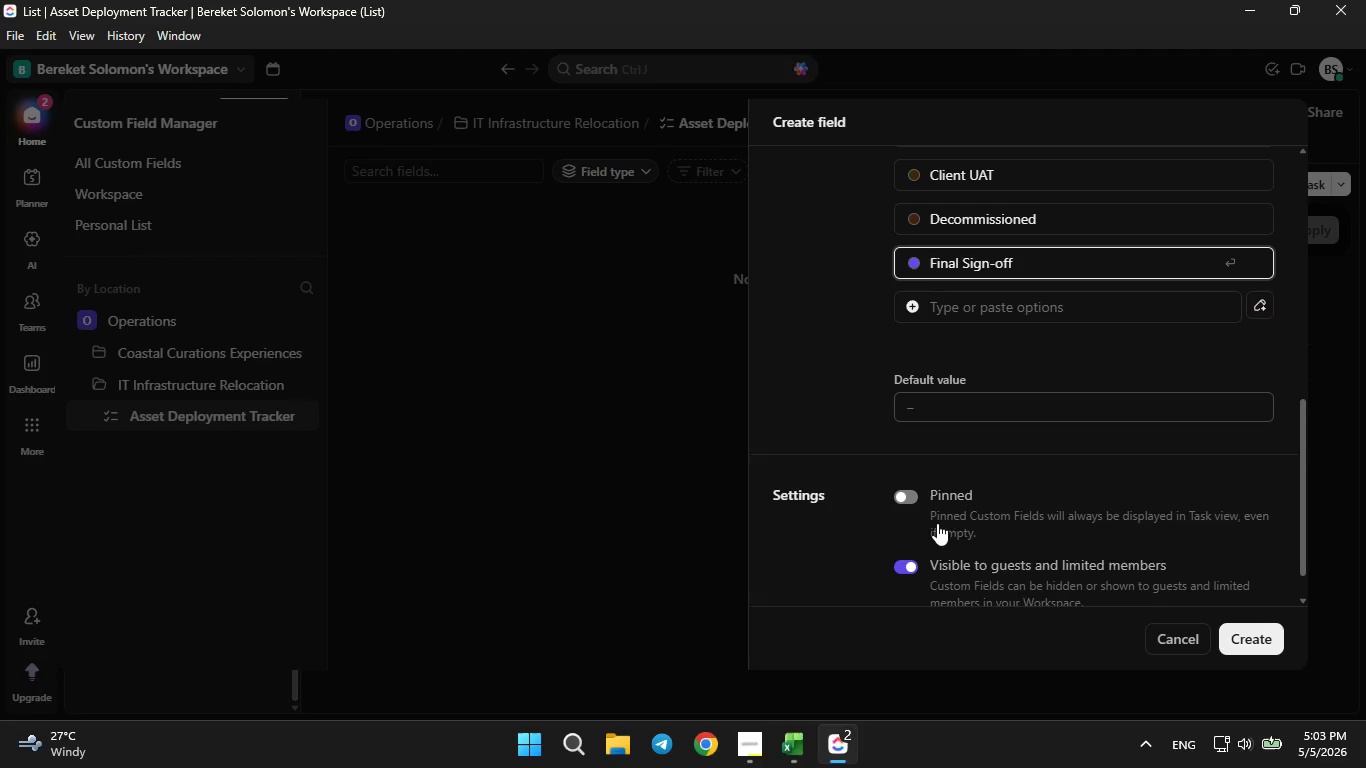 
scroll: coordinate [937, 523], scroll_direction: none, amount: 0.0
 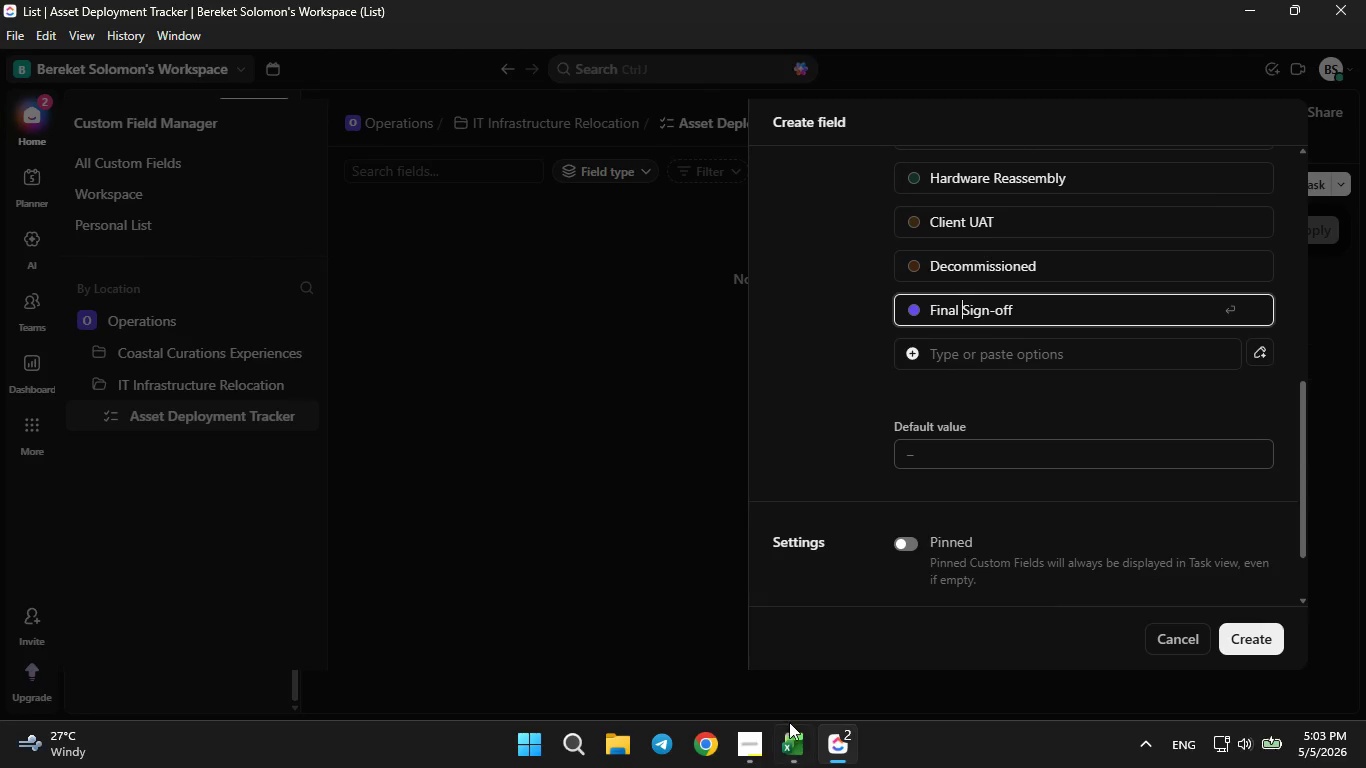 
left_click([789, 722])
 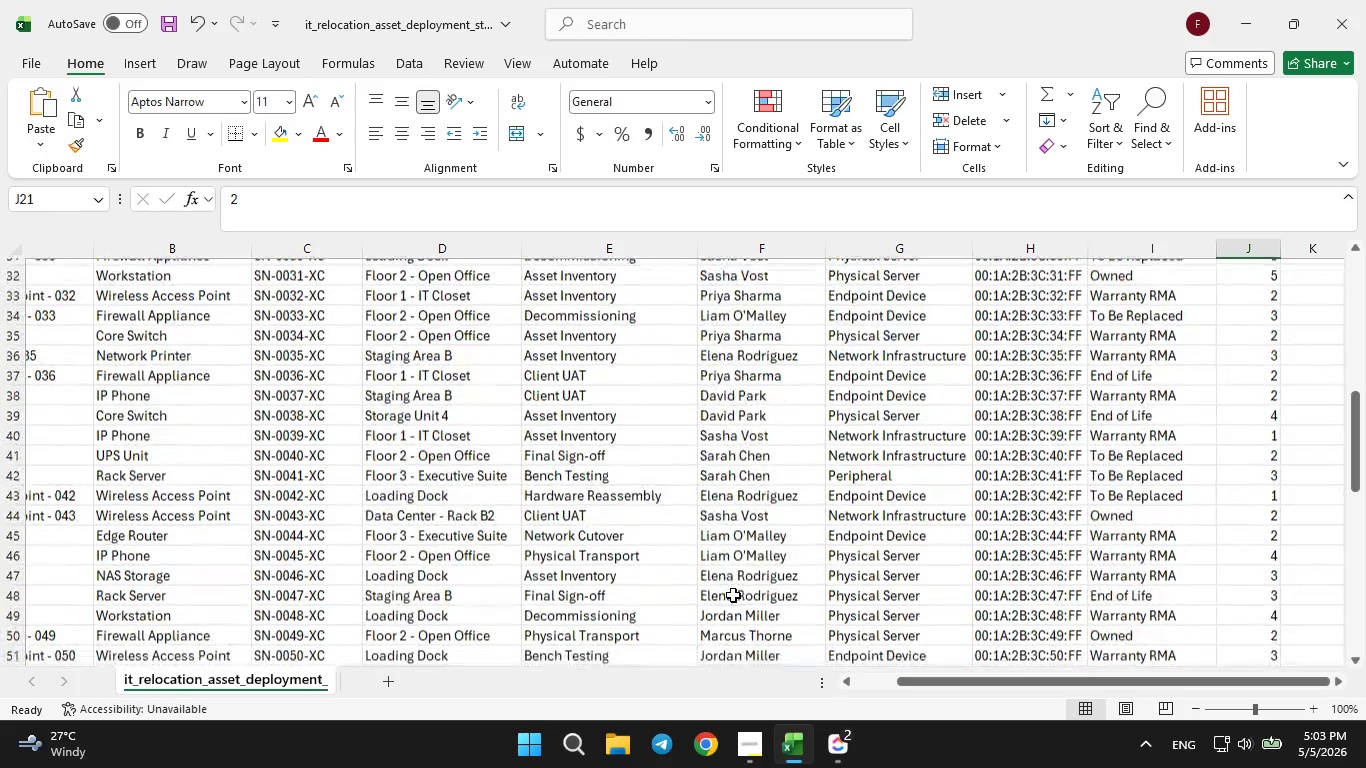 
wait(14.23)
 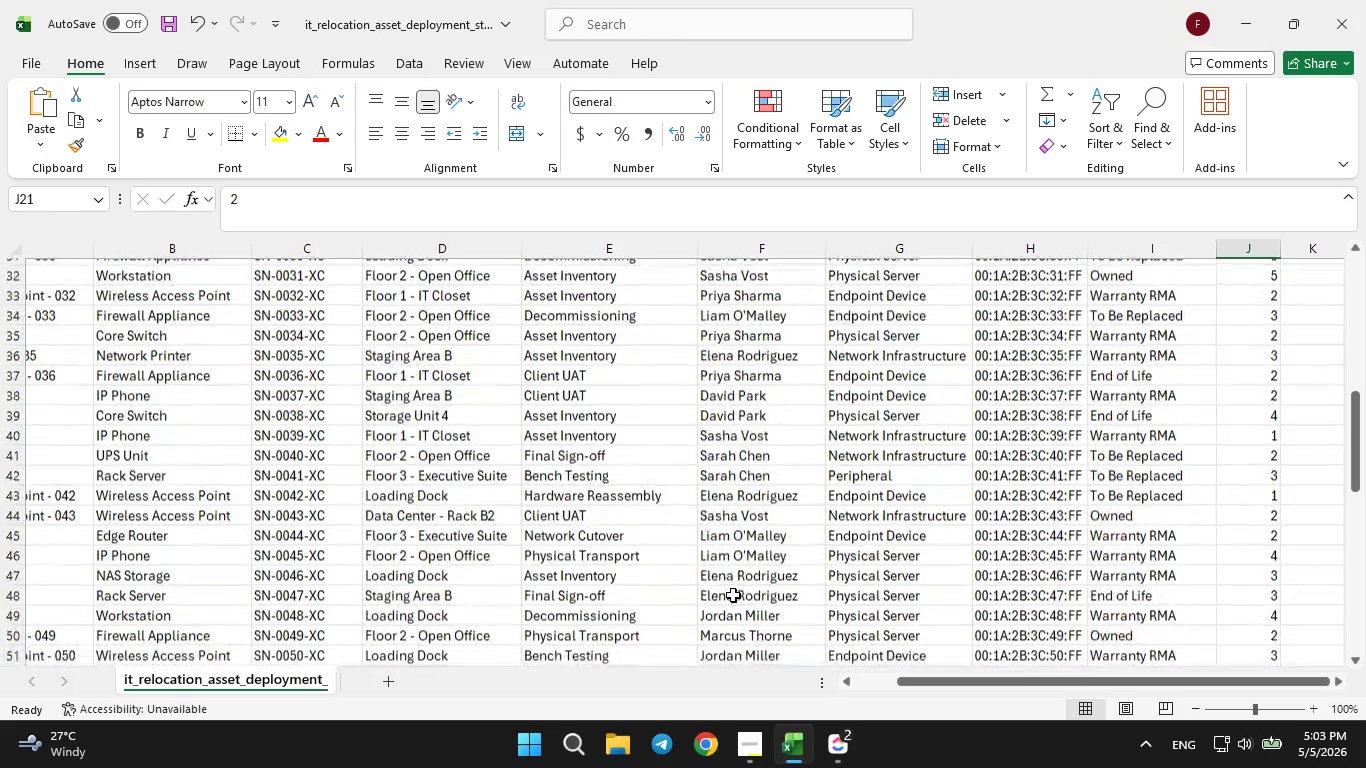 
left_click([830, 764])
 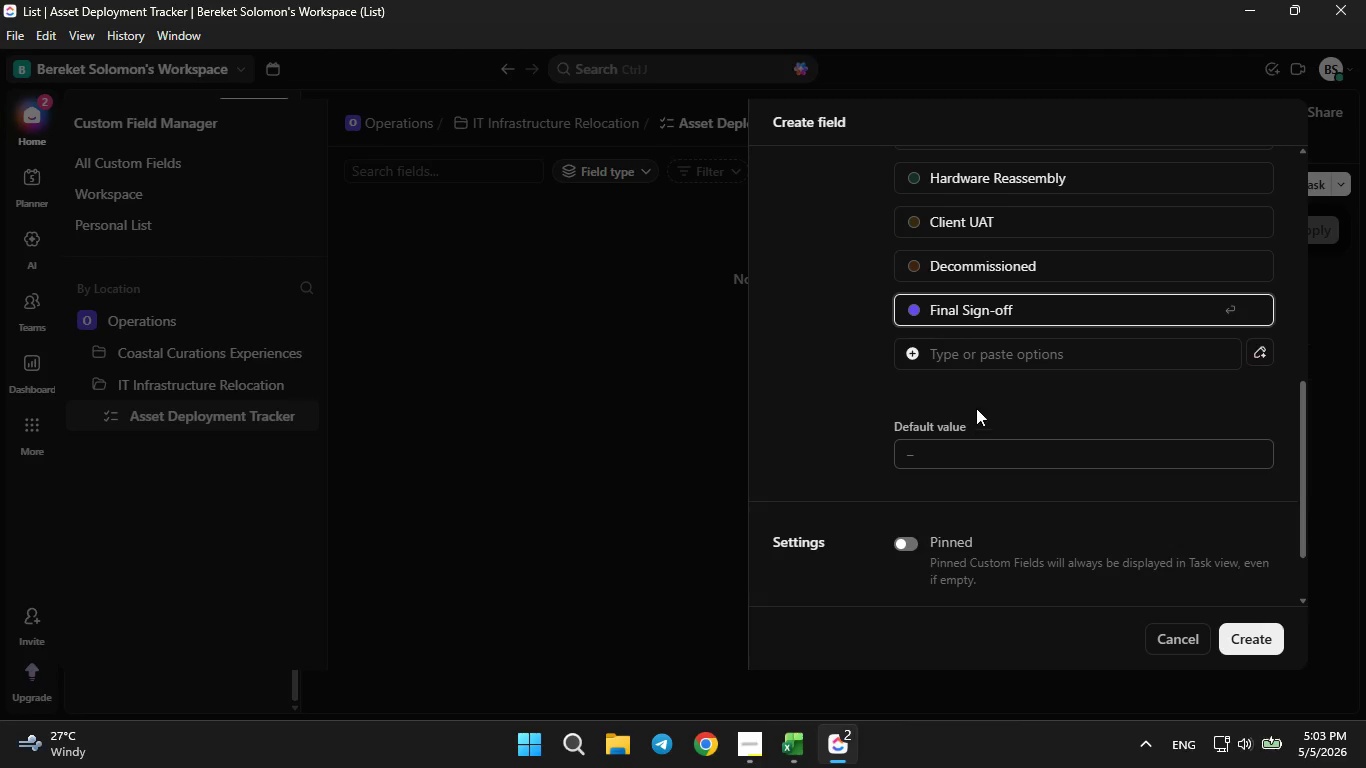 
scroll: coordinate [976, 408], scroll_direction: up, amount: 1.0
 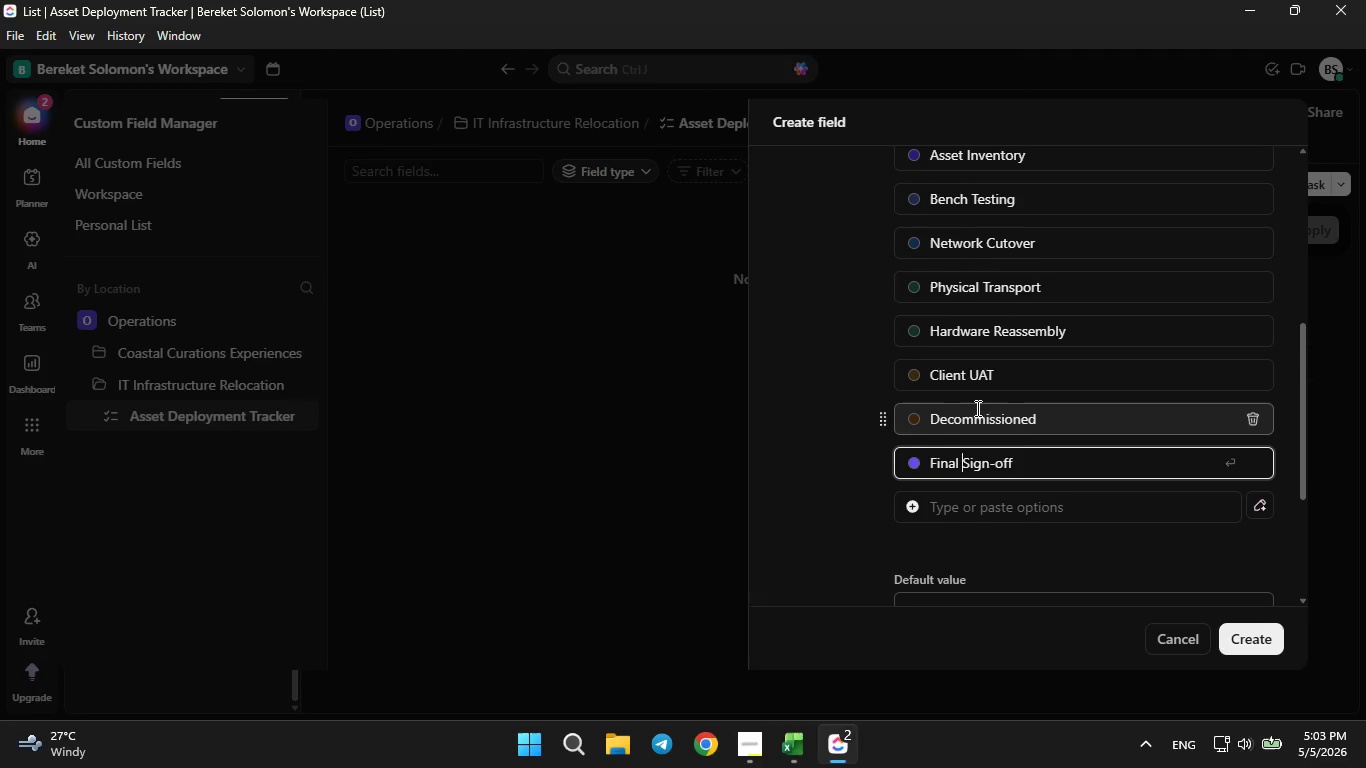 
scroll: coordinate [976, 408], scroll_direction: down, amount: 1.0
 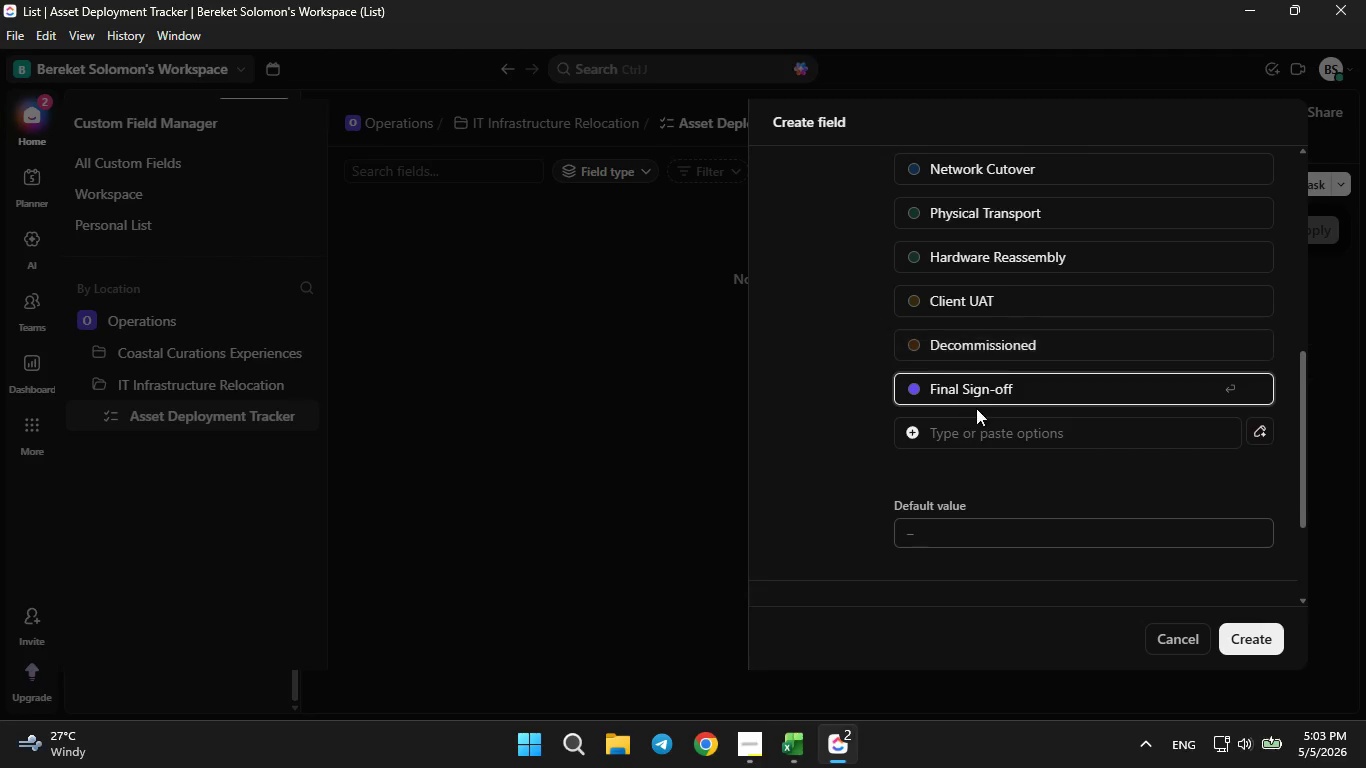 
scroll: coordinate [976, 408], scroll_direction: up, amount: 1.0
 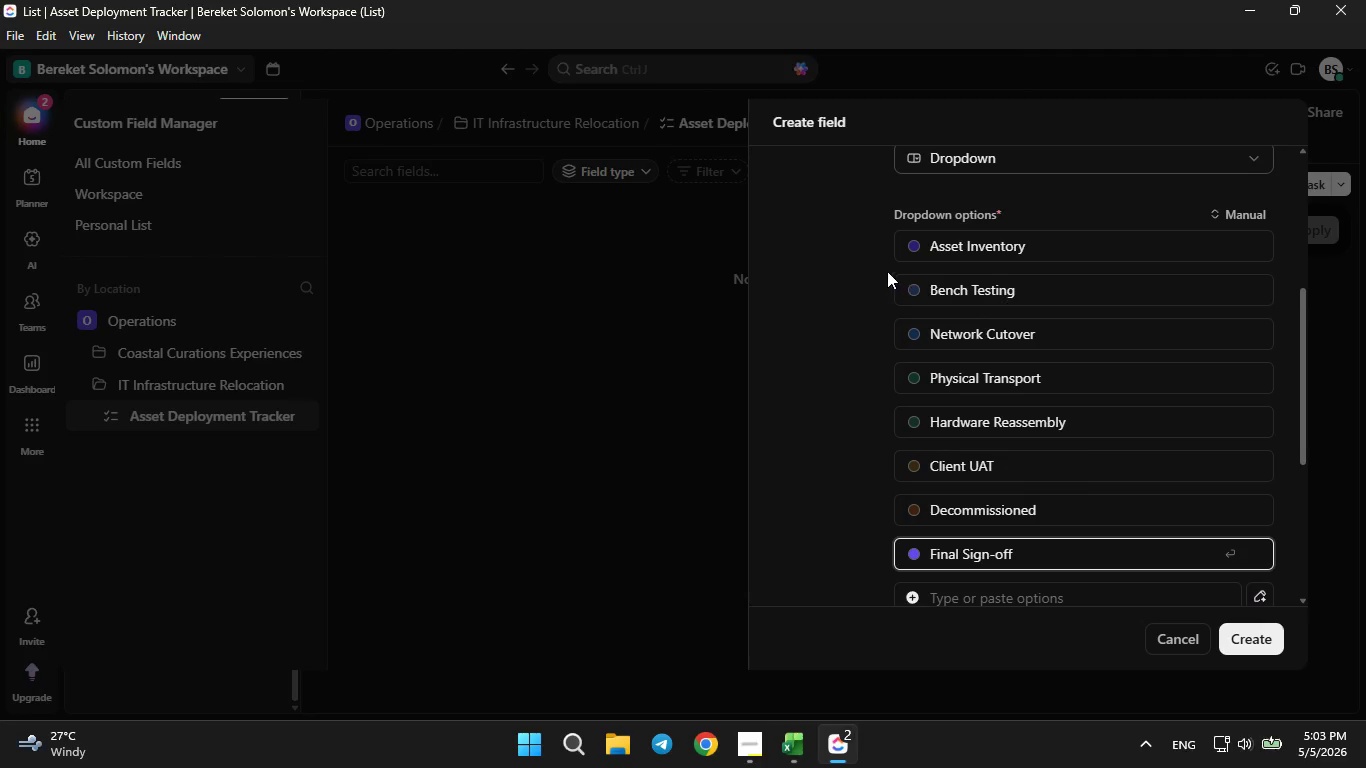 
left_click([907, 238])
 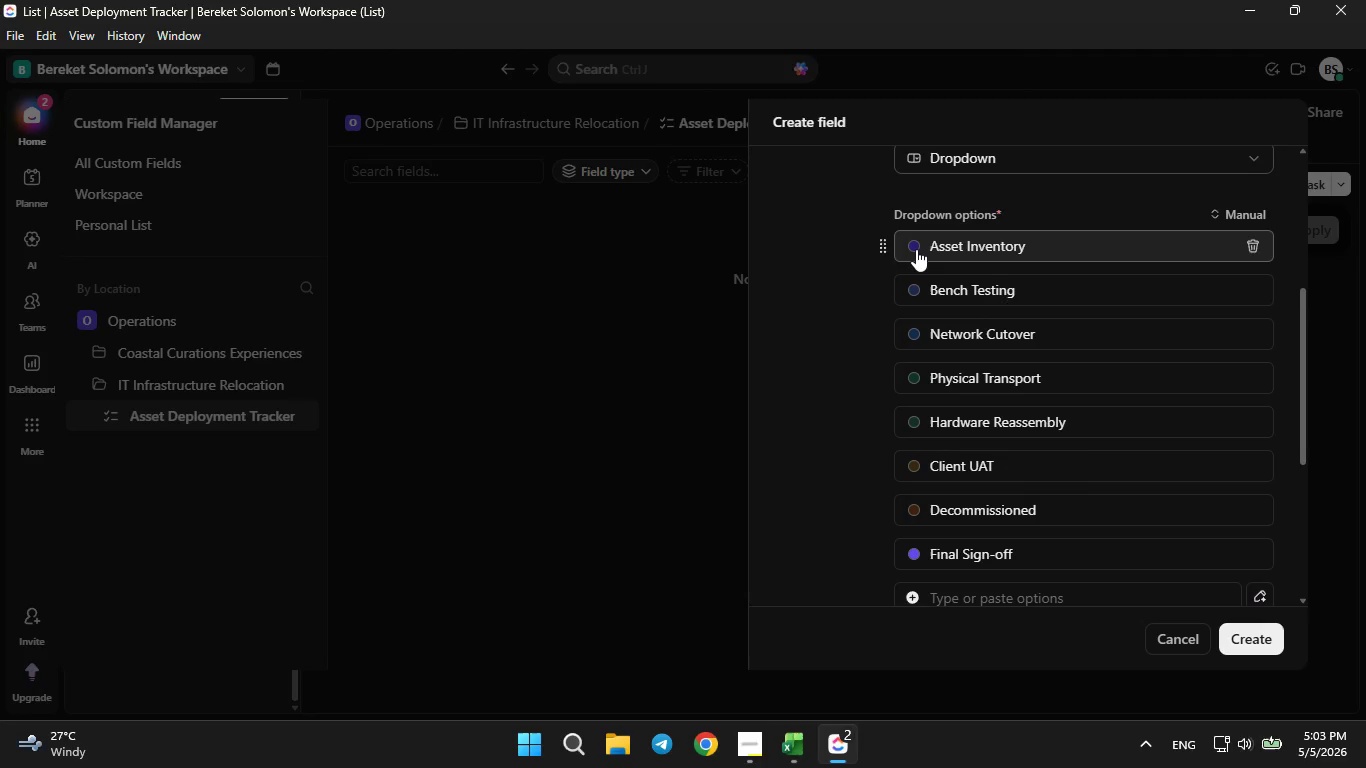 
left_click([916, 249])
 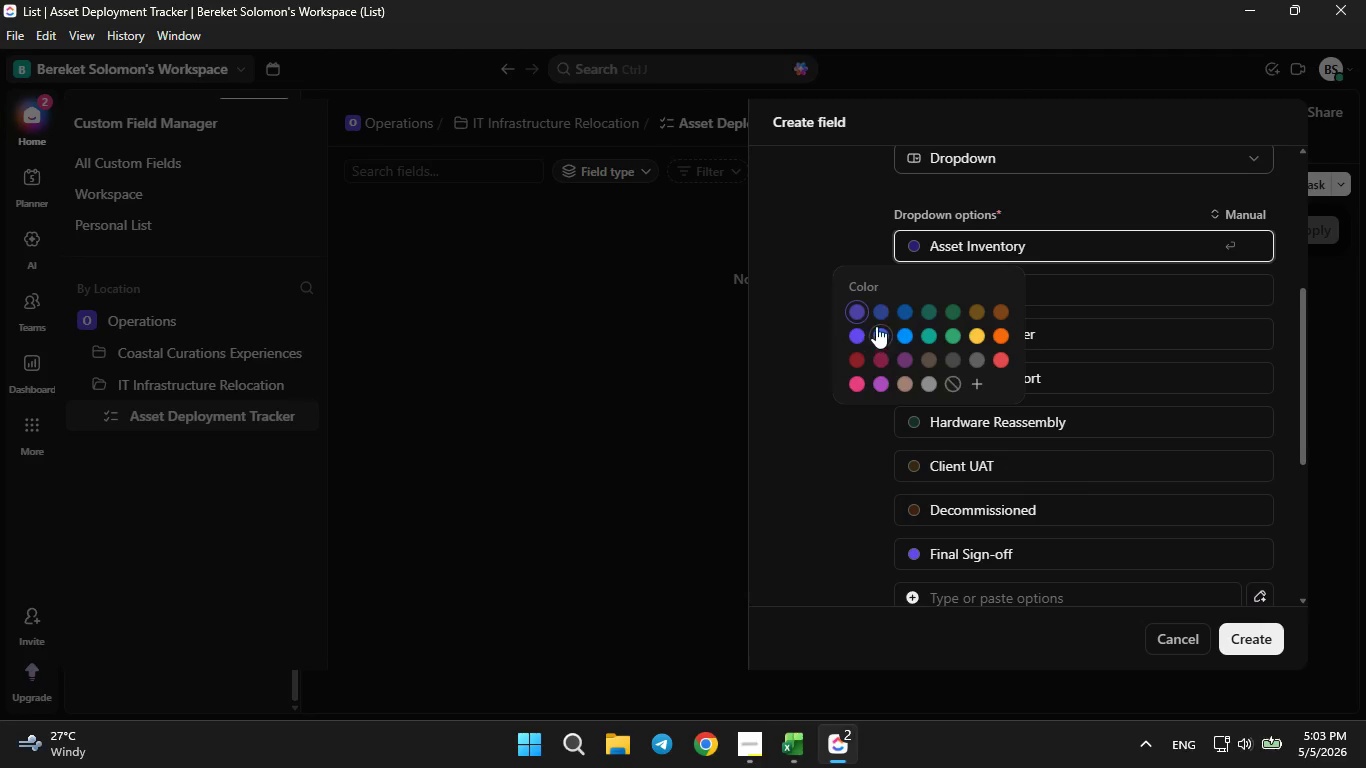 
left_click([869, 220])
 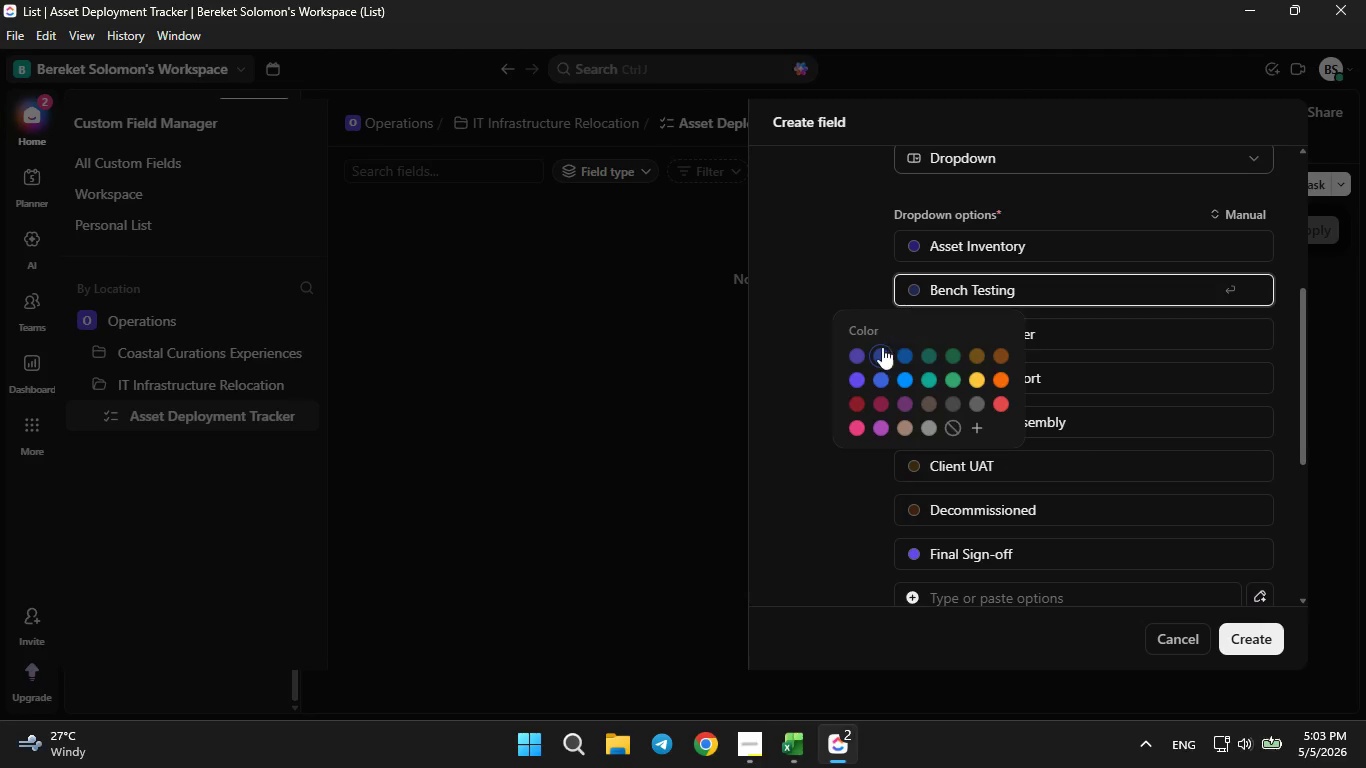 
left_click([879, 378])
 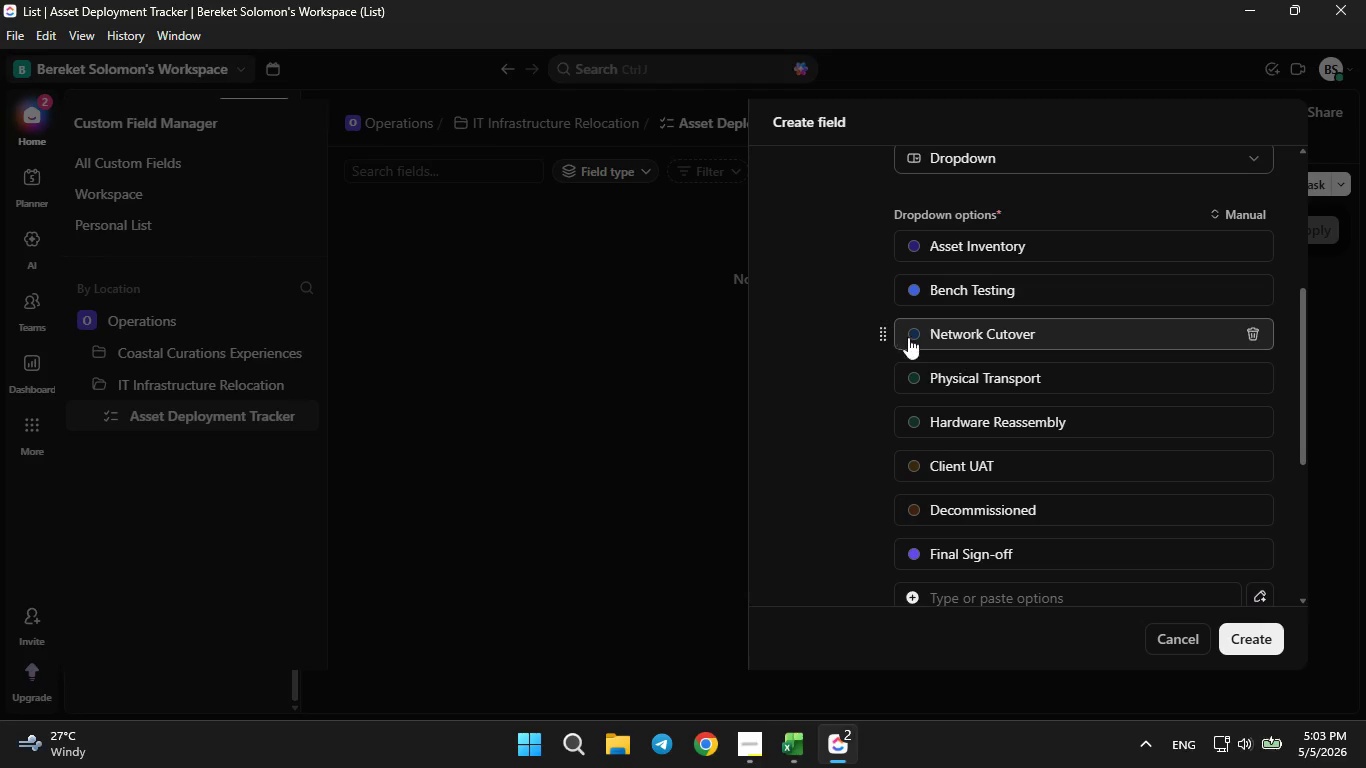 
left_click([908, 334])
 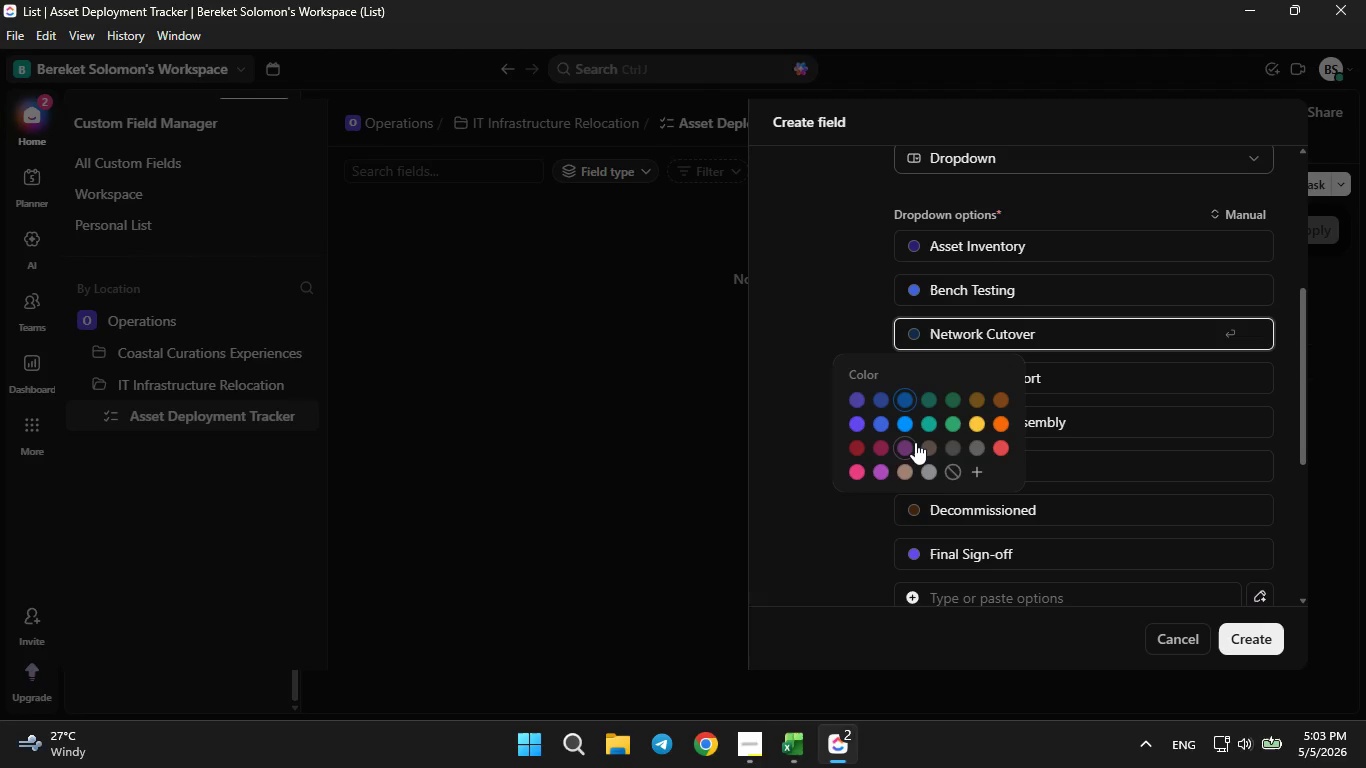 
left_click([912, 442])
 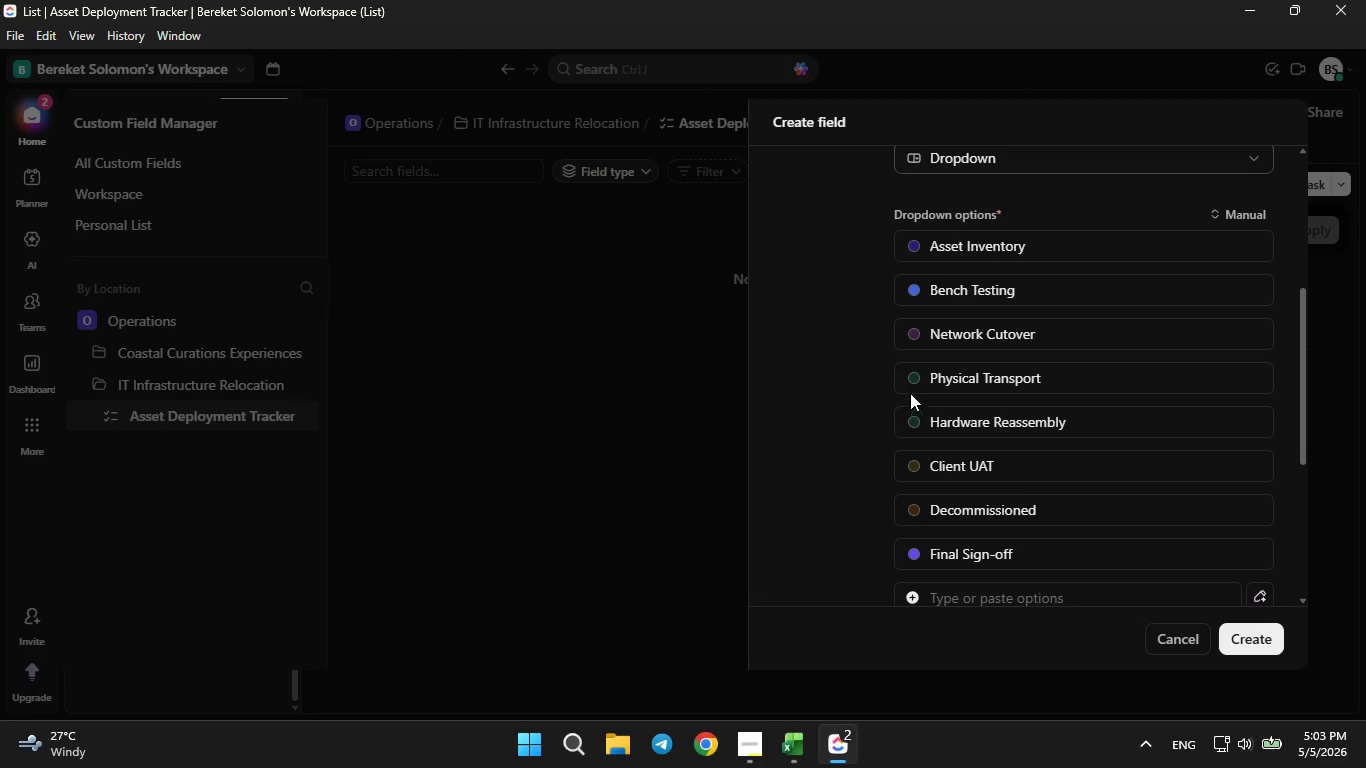 
left_click([913, 383])
 